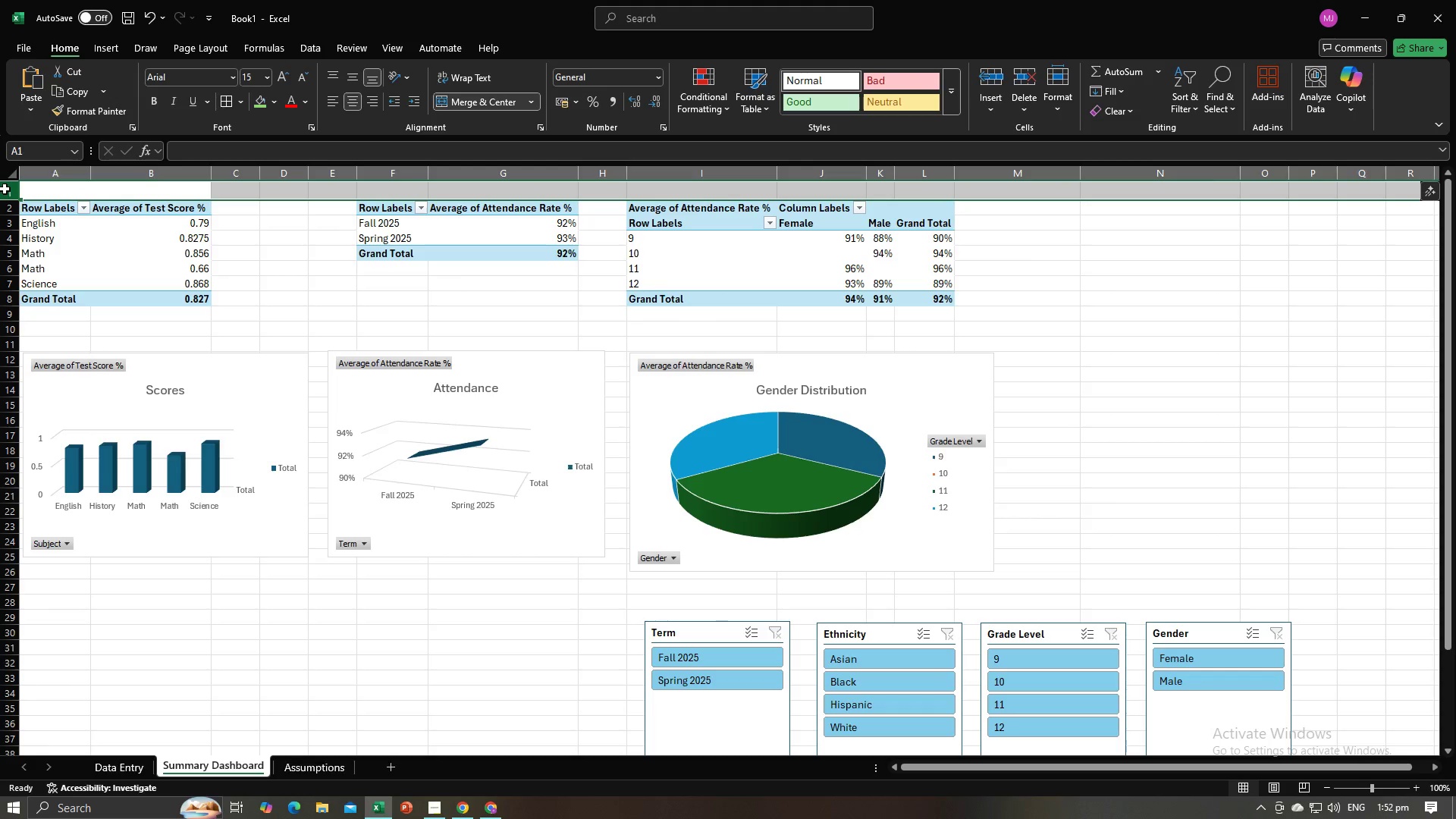 
right_click([4, 190])
 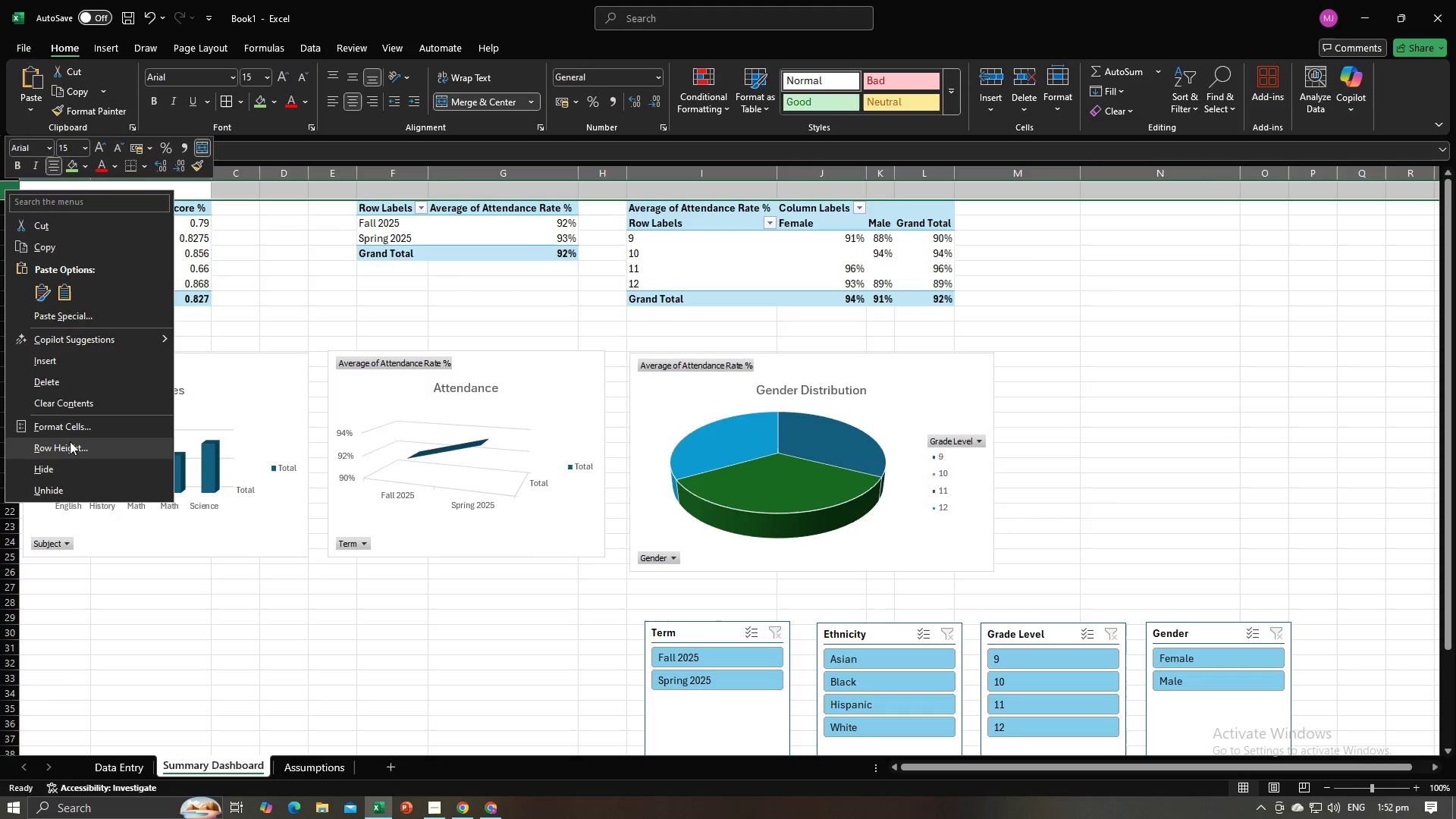 
left_click([70, 441])
 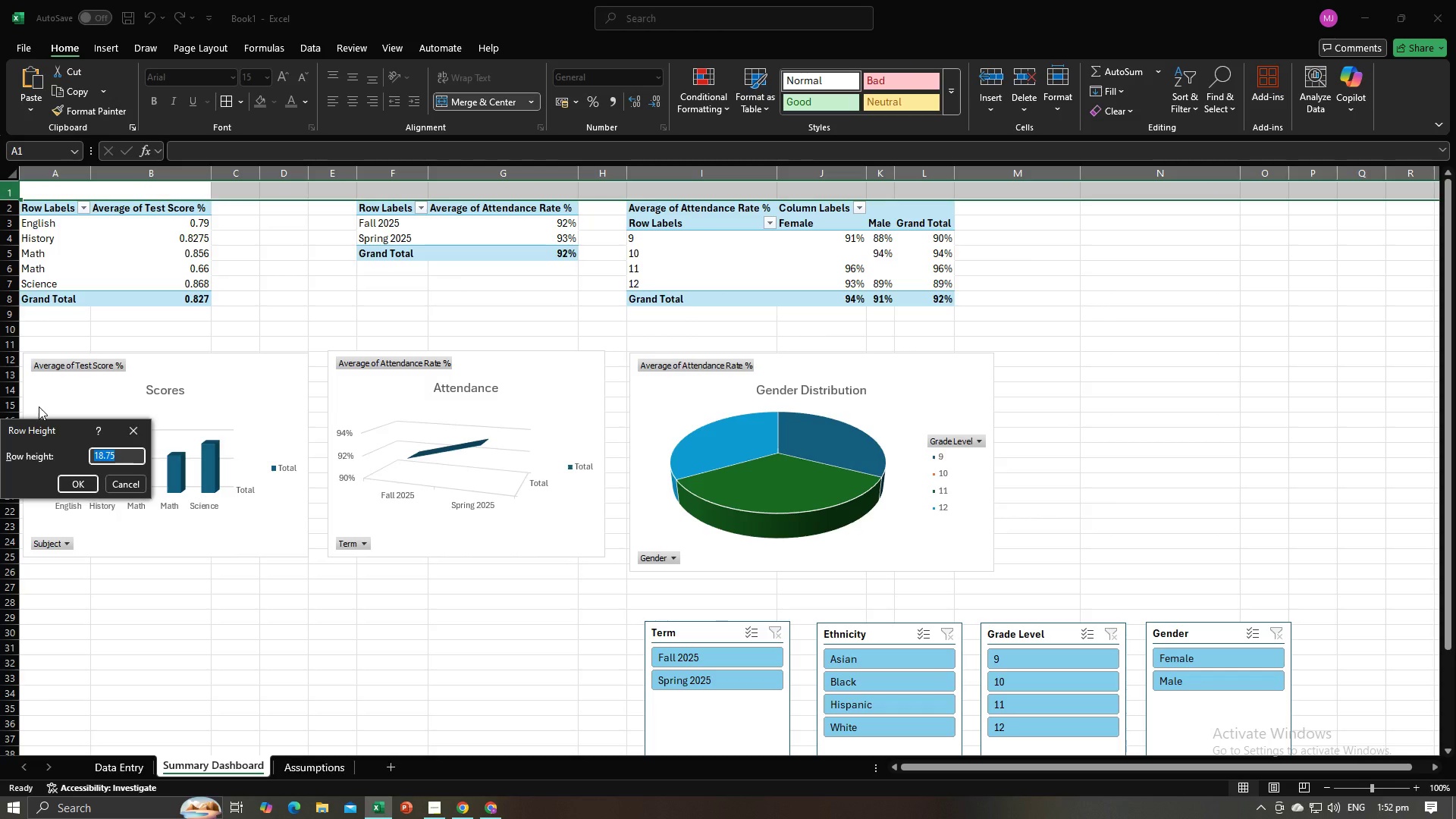 
type(40)
 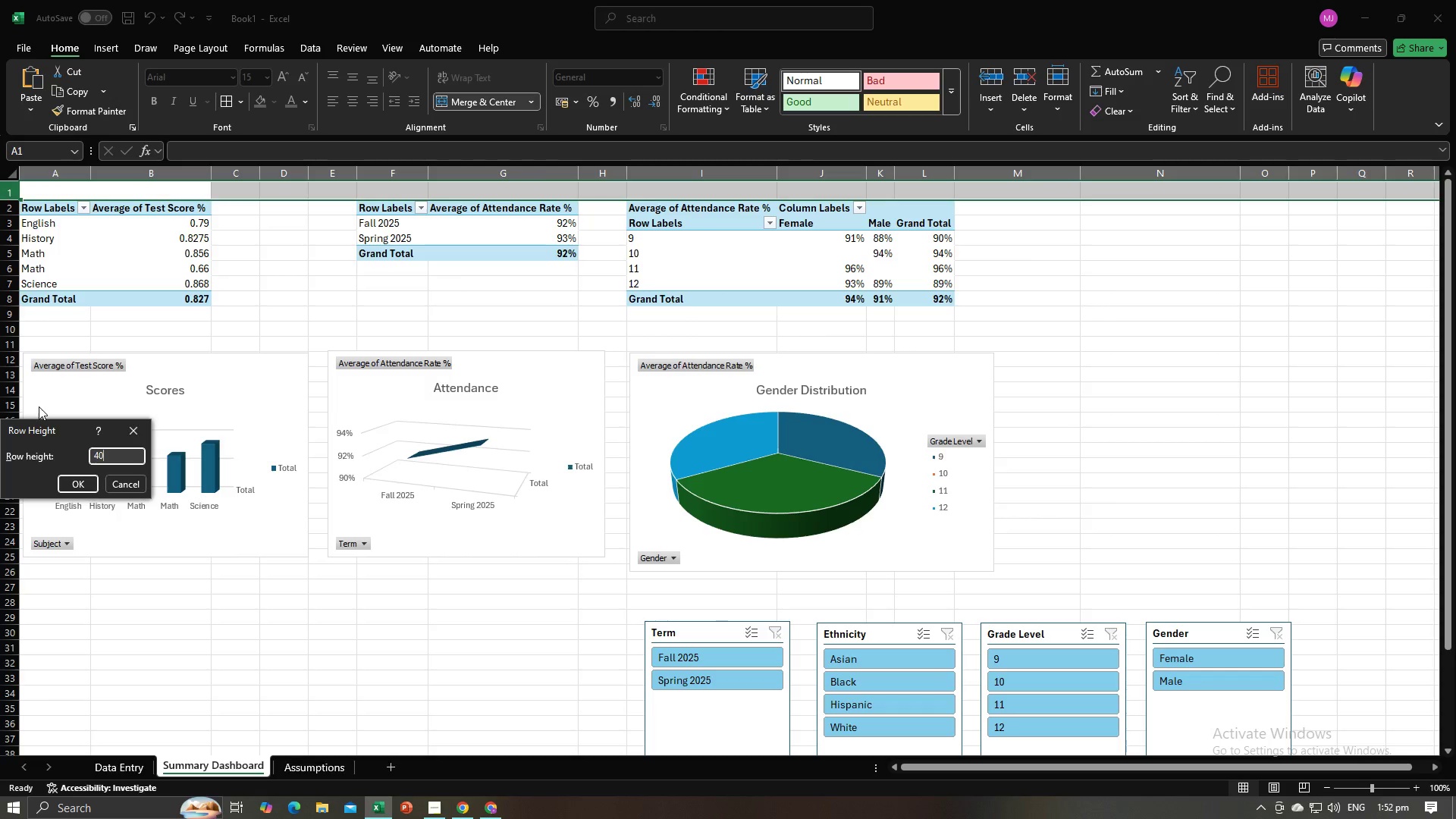 
key(Enter)
 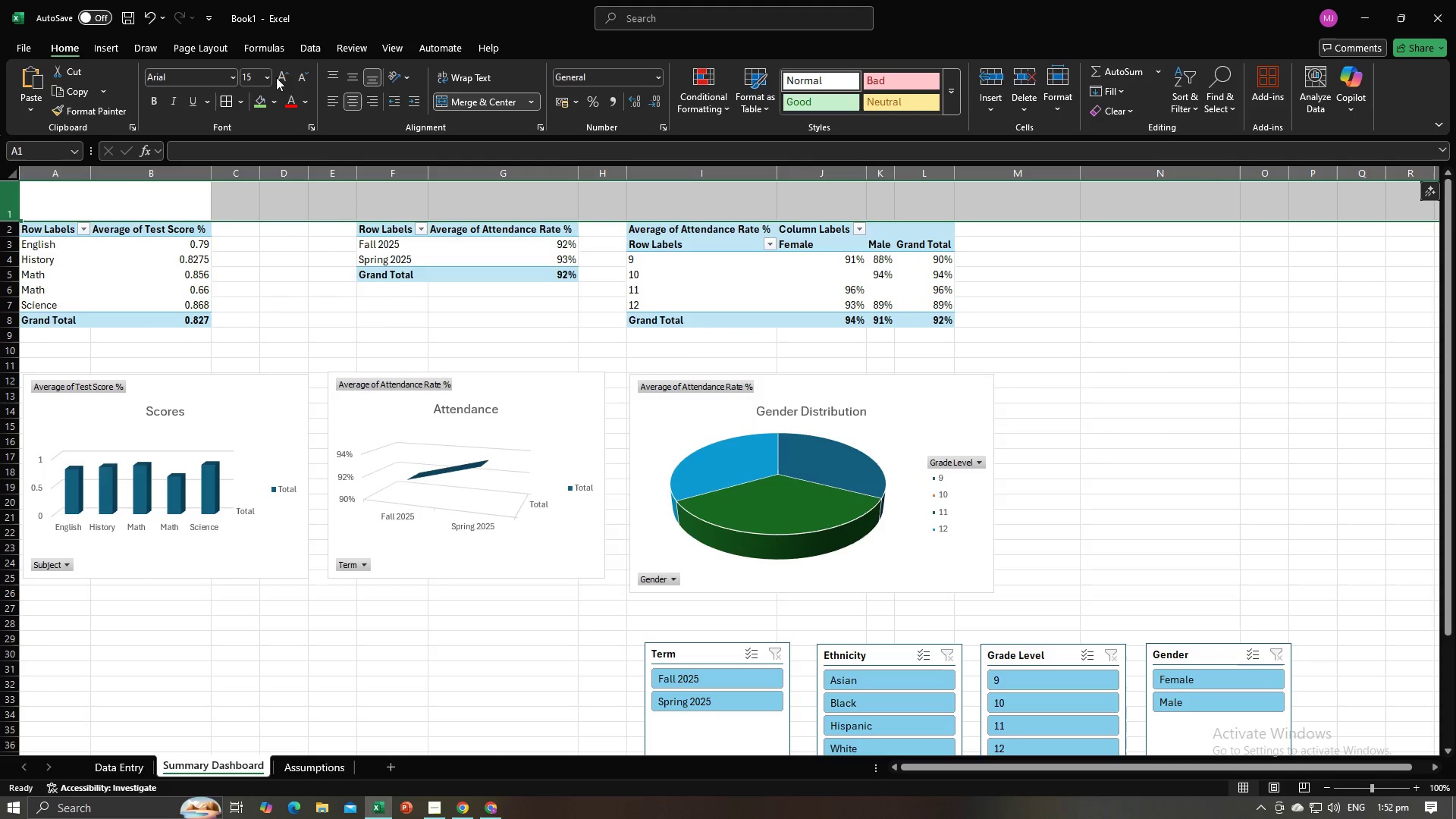 
left_click([347, 70])
 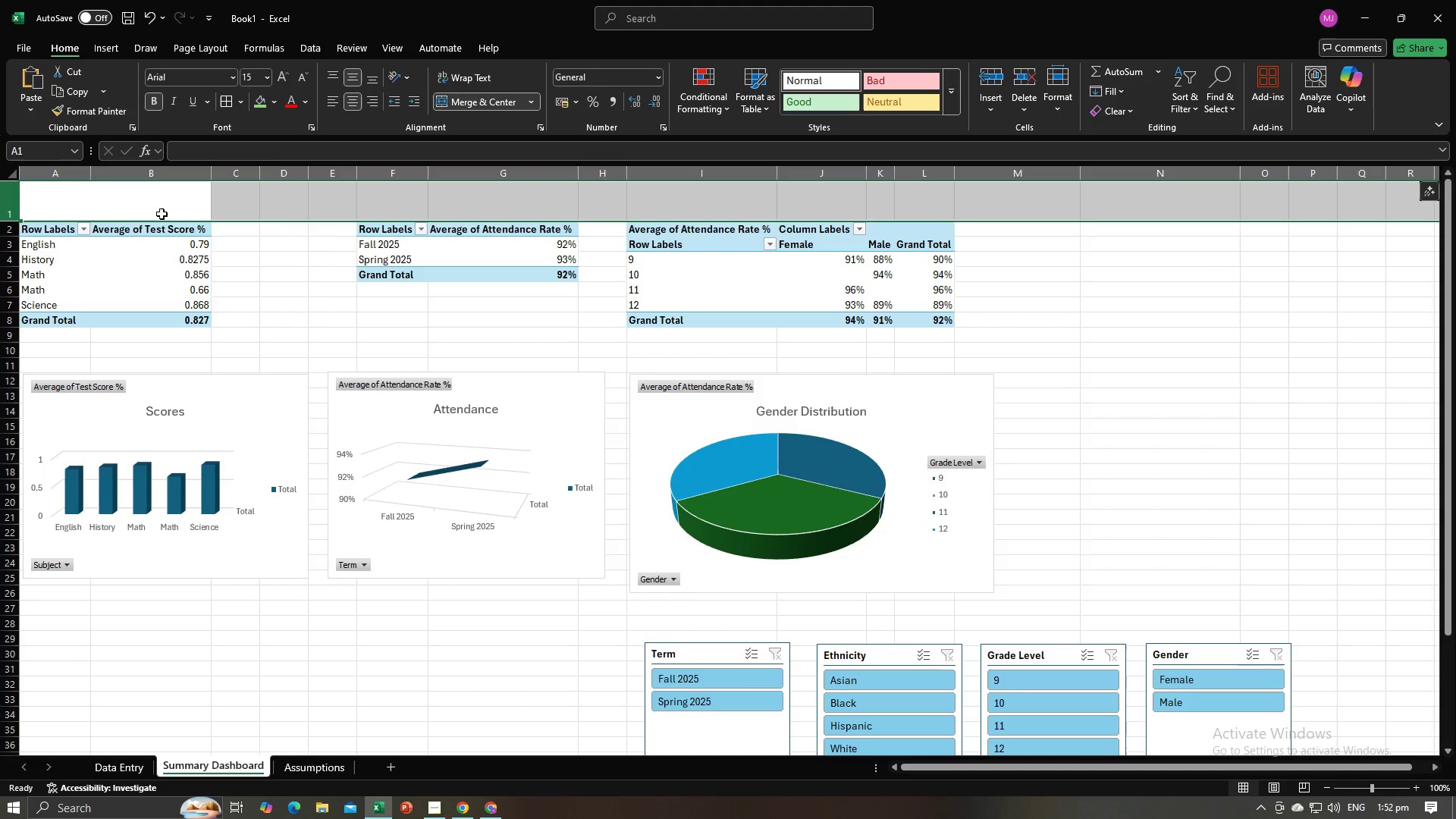 
double_click([160, 212])
 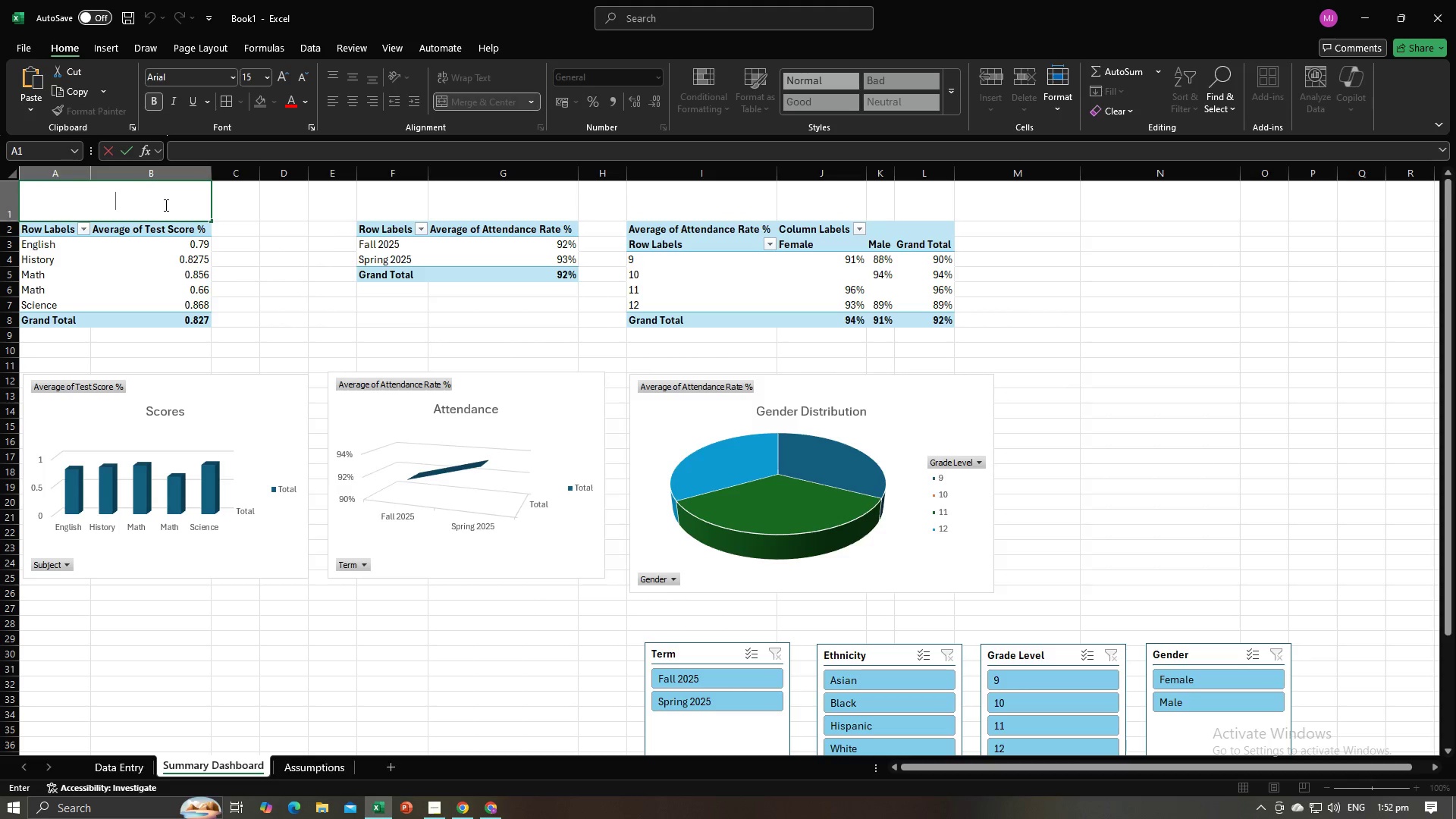 
type(Average Score)
key(Tab)
key(Tab)
key(Tab)
key(Tab)
 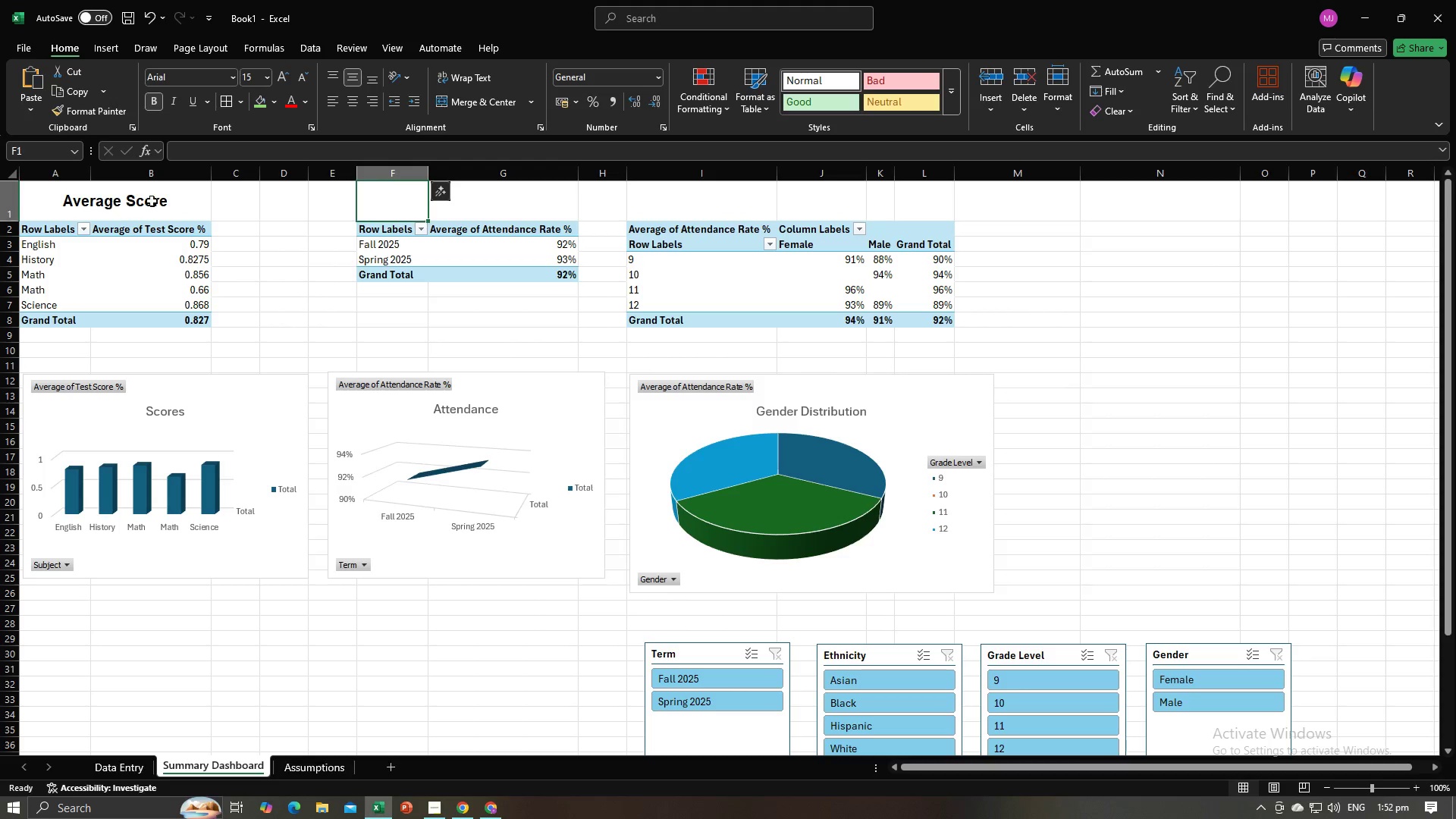 
left_click_drag(start_coordinate=[384, 190], to_coordinate=[457, 193])
 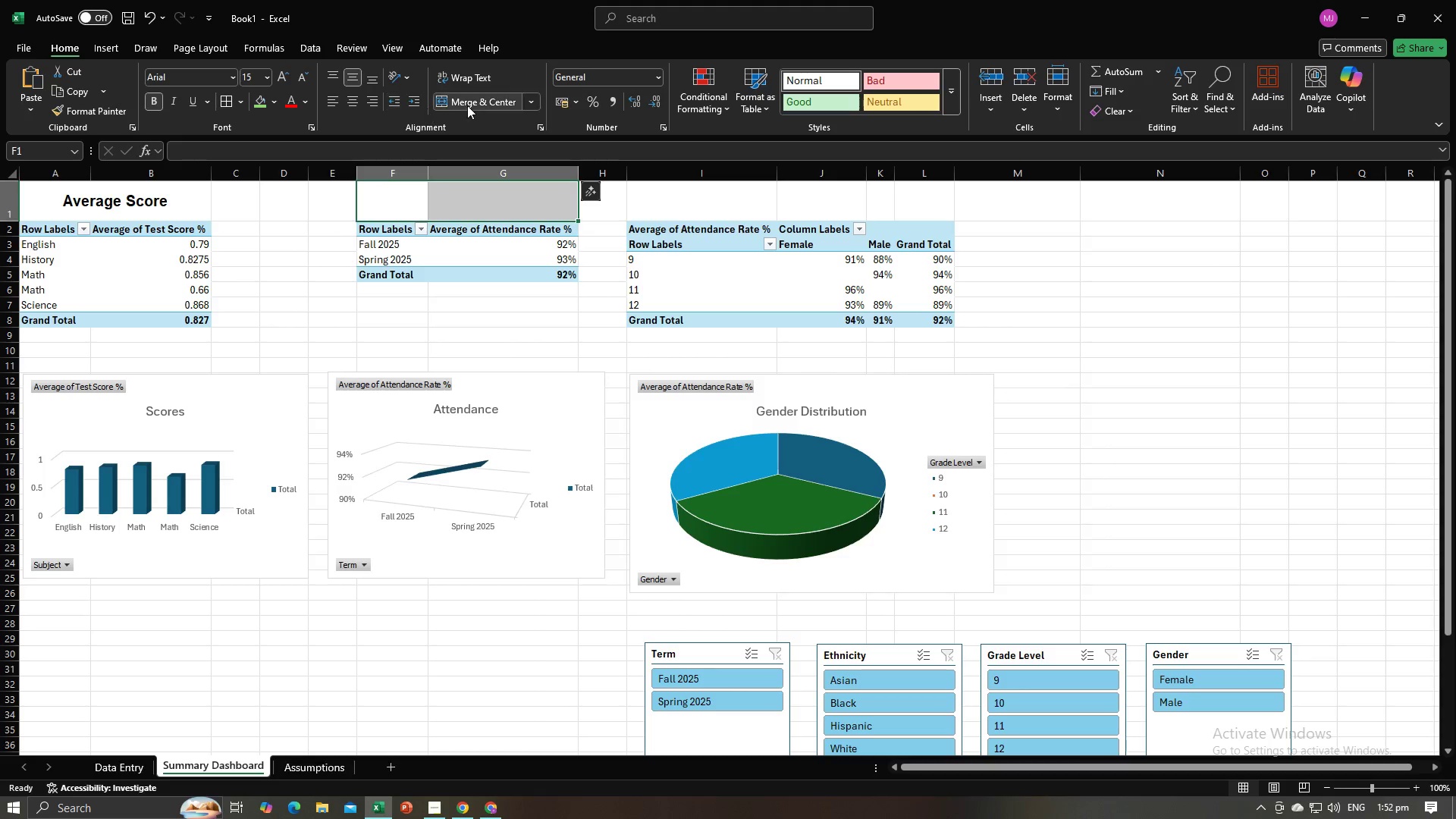 
left_click([467, 105])
 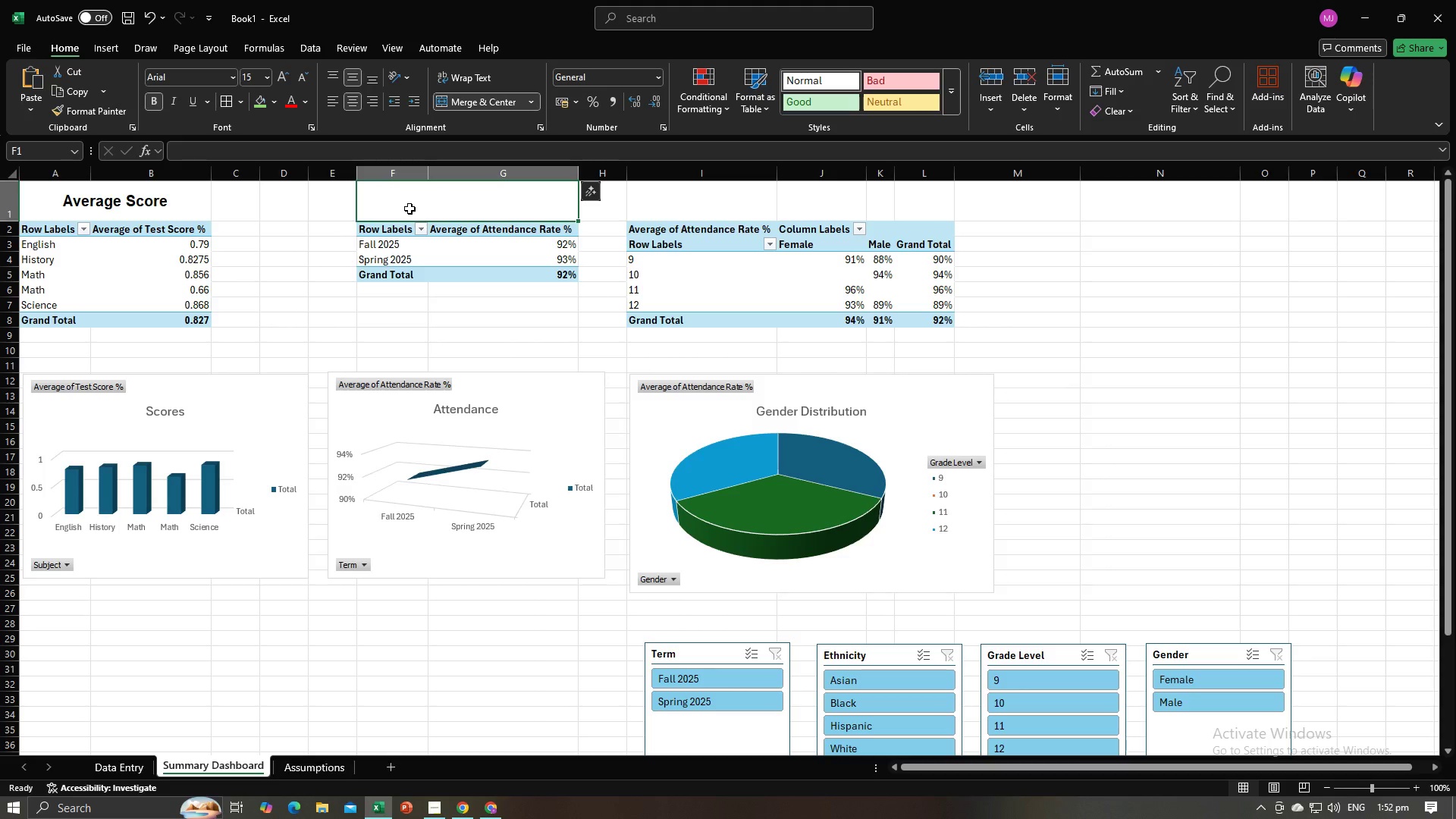 
type(Attendance Average)
key(Tab)
key(Tab)
 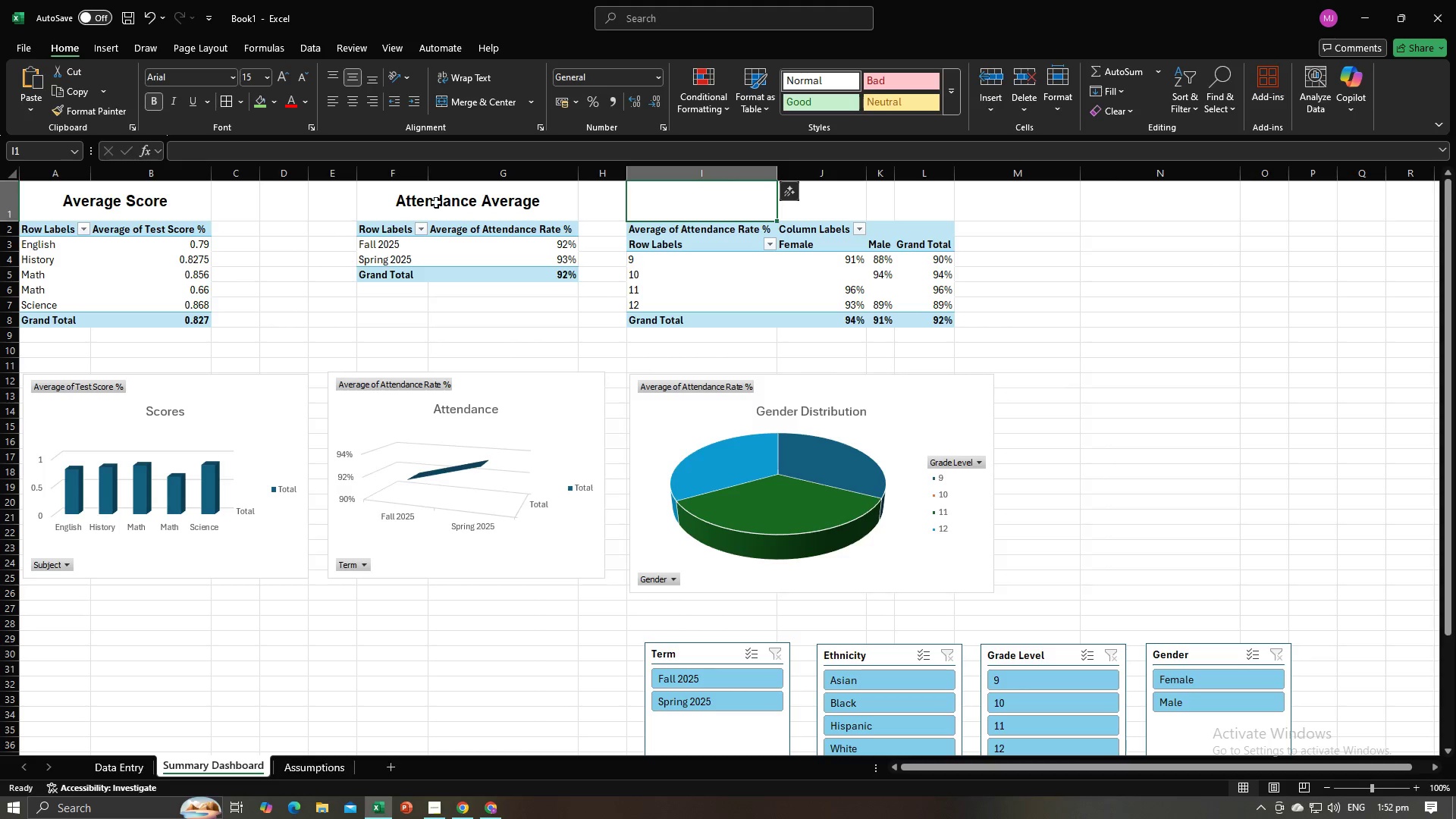 
left_click_drag(start_coordinate=[698, 193], to_coordinate=[902, 199])
 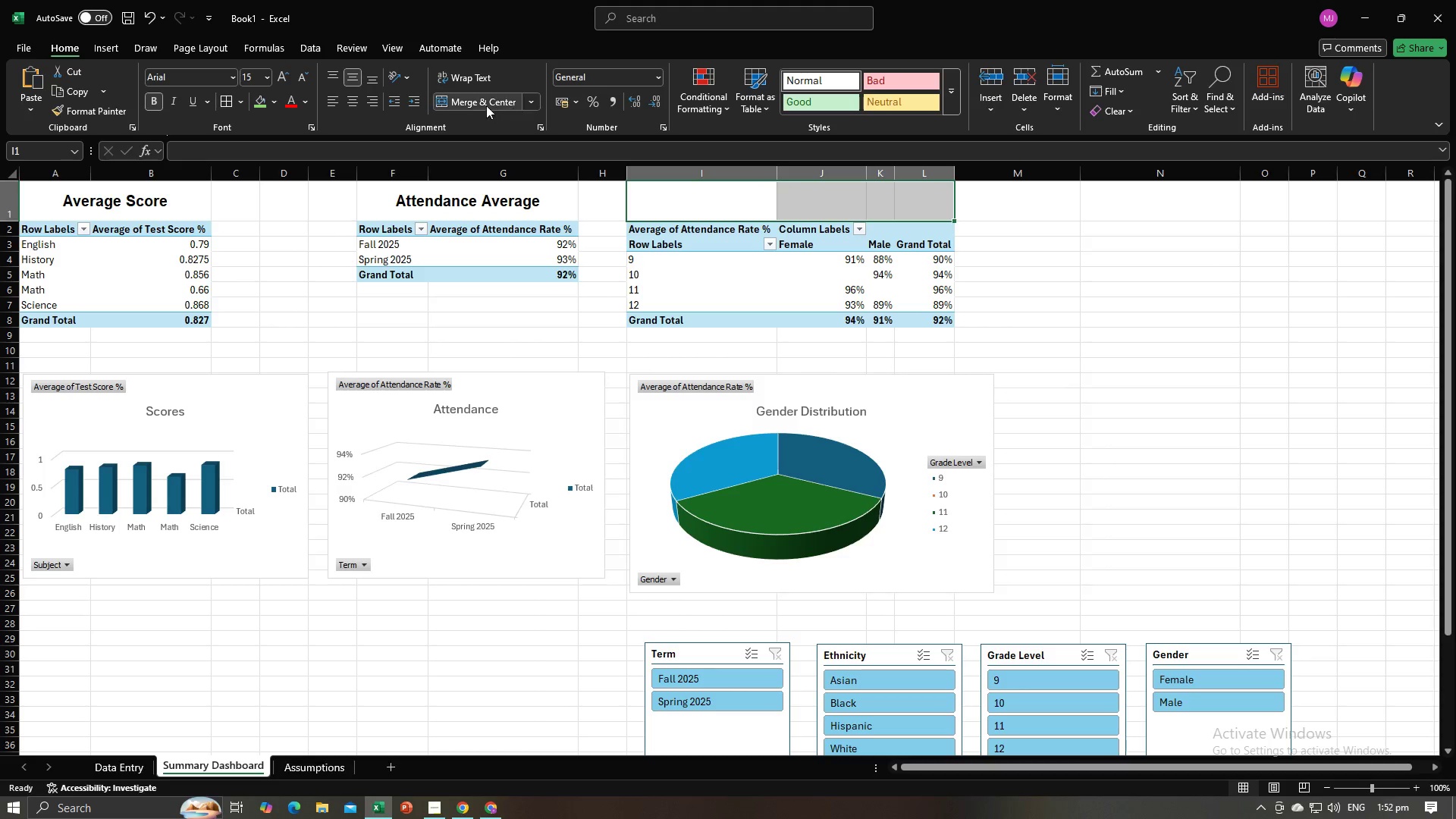 
left_click([479, 104])
 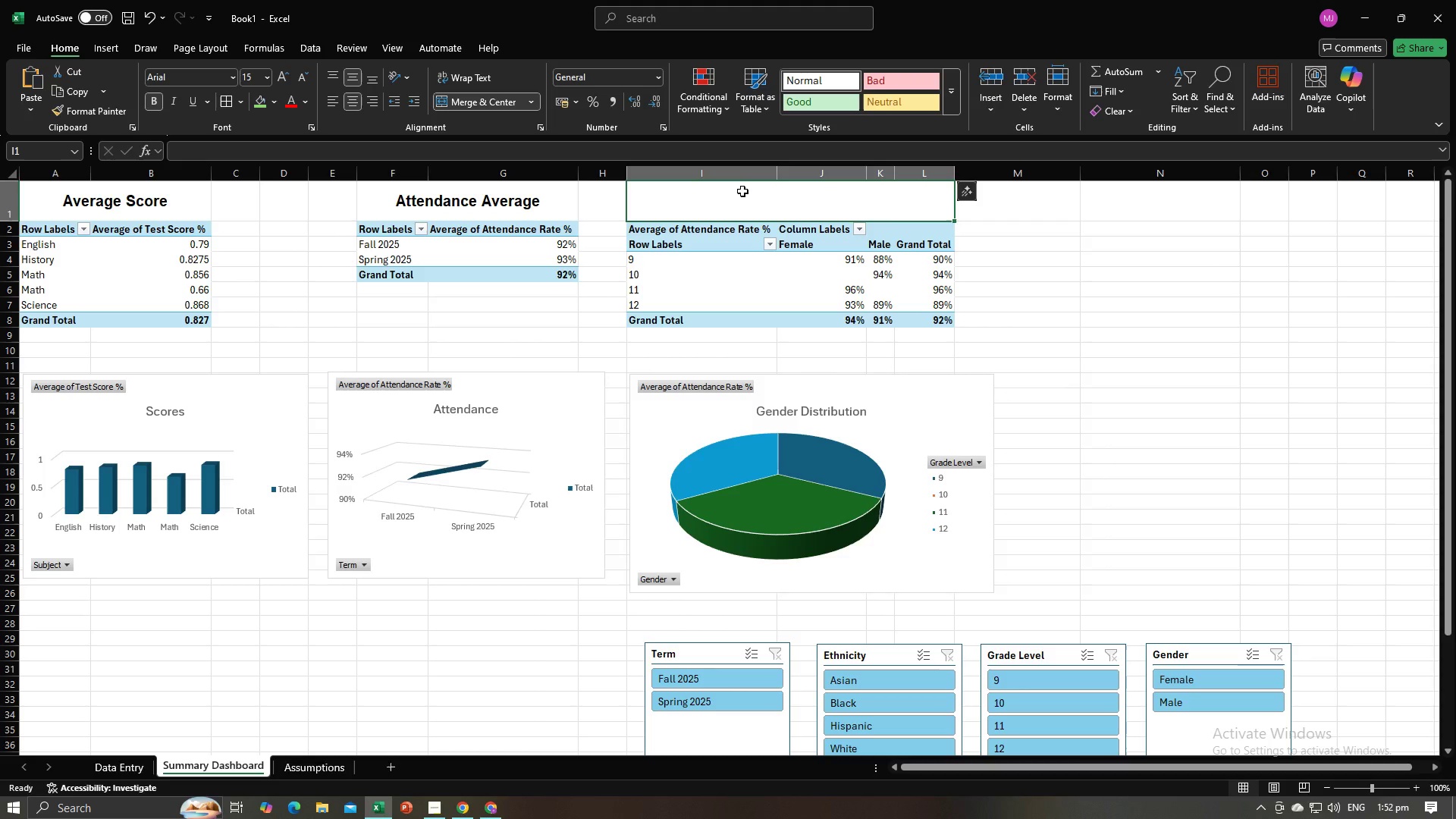 
wait(9.26)
 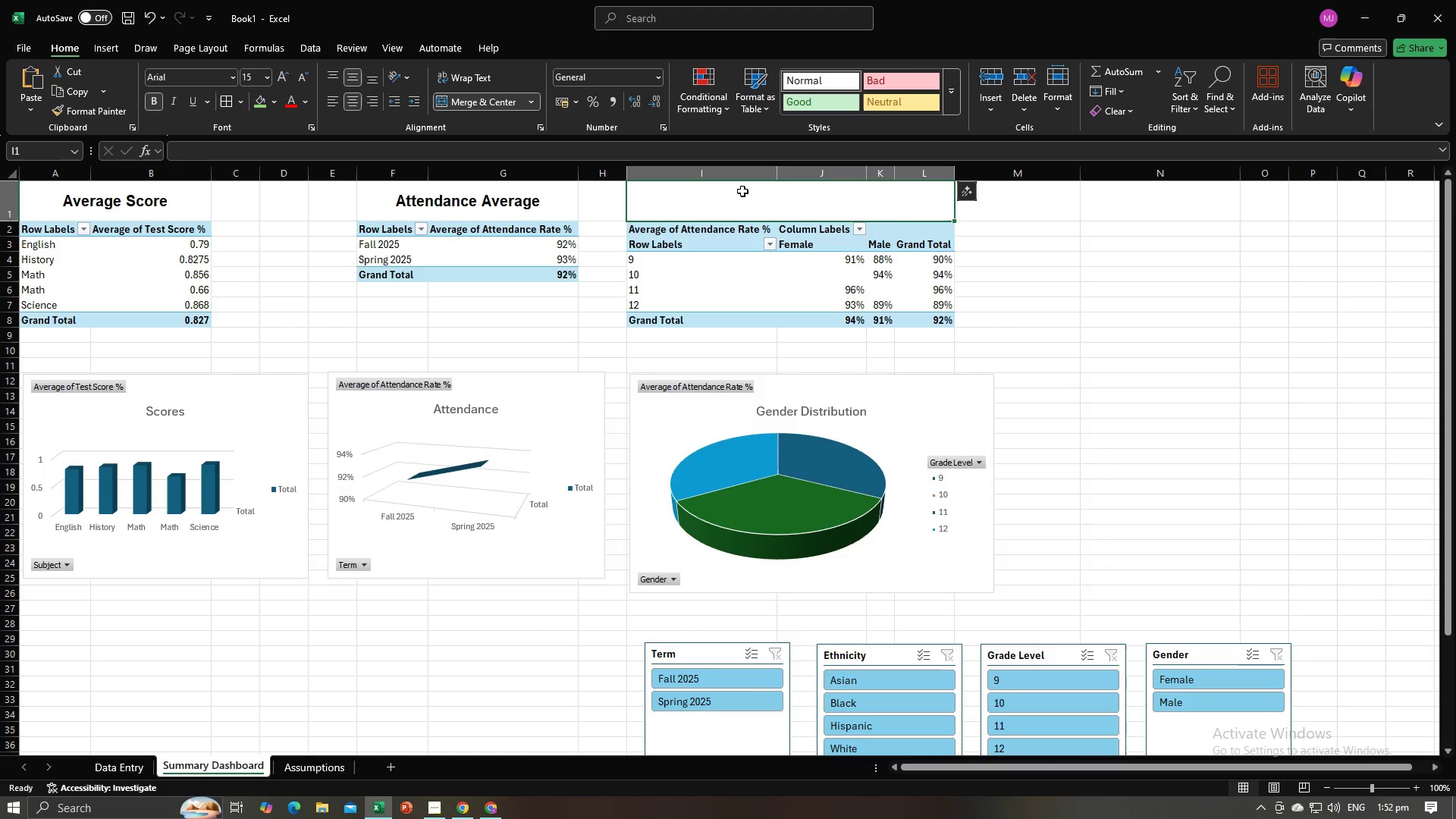 
double_click([783, 206])
 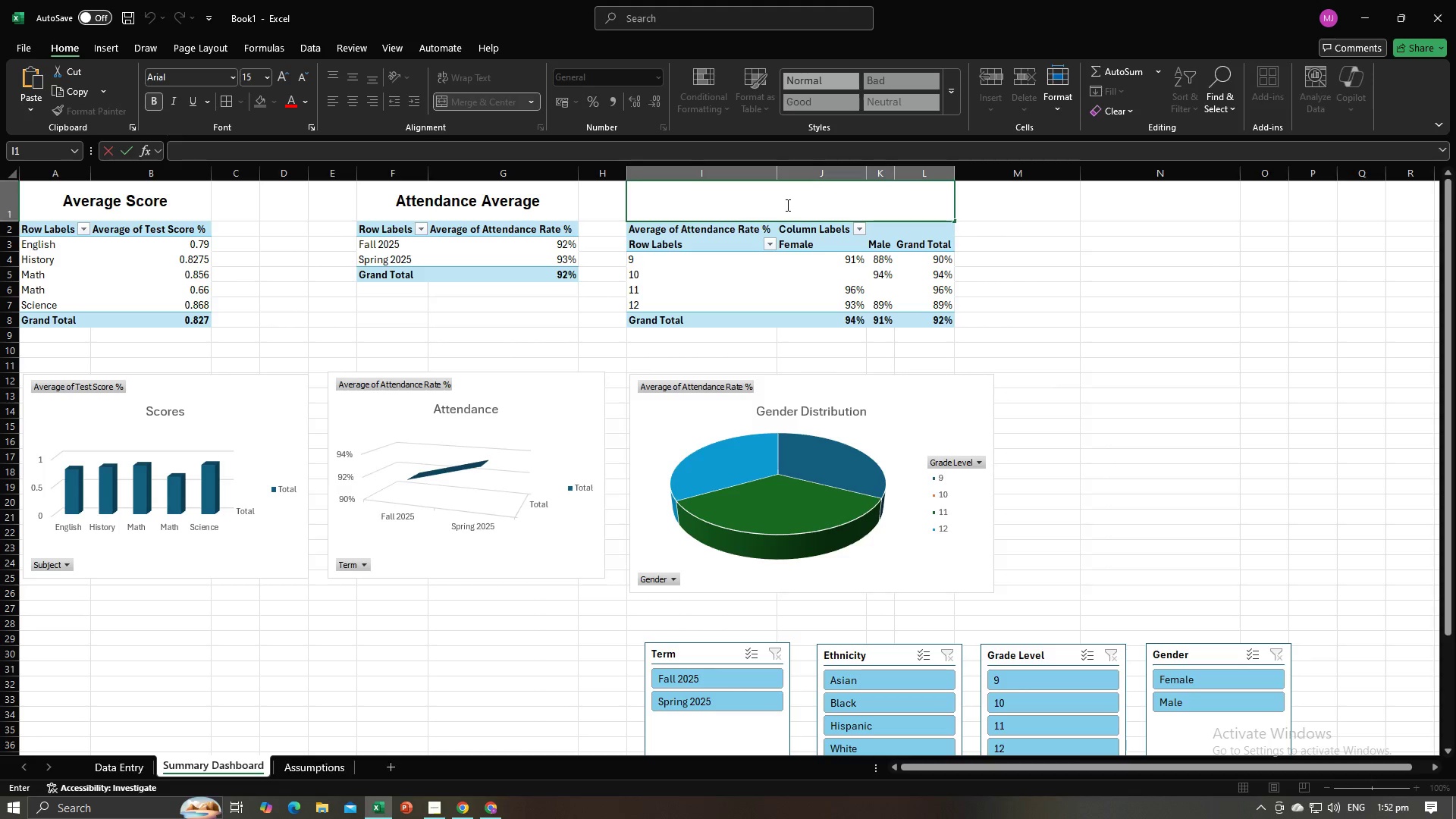 
type(Gender Distribution)
 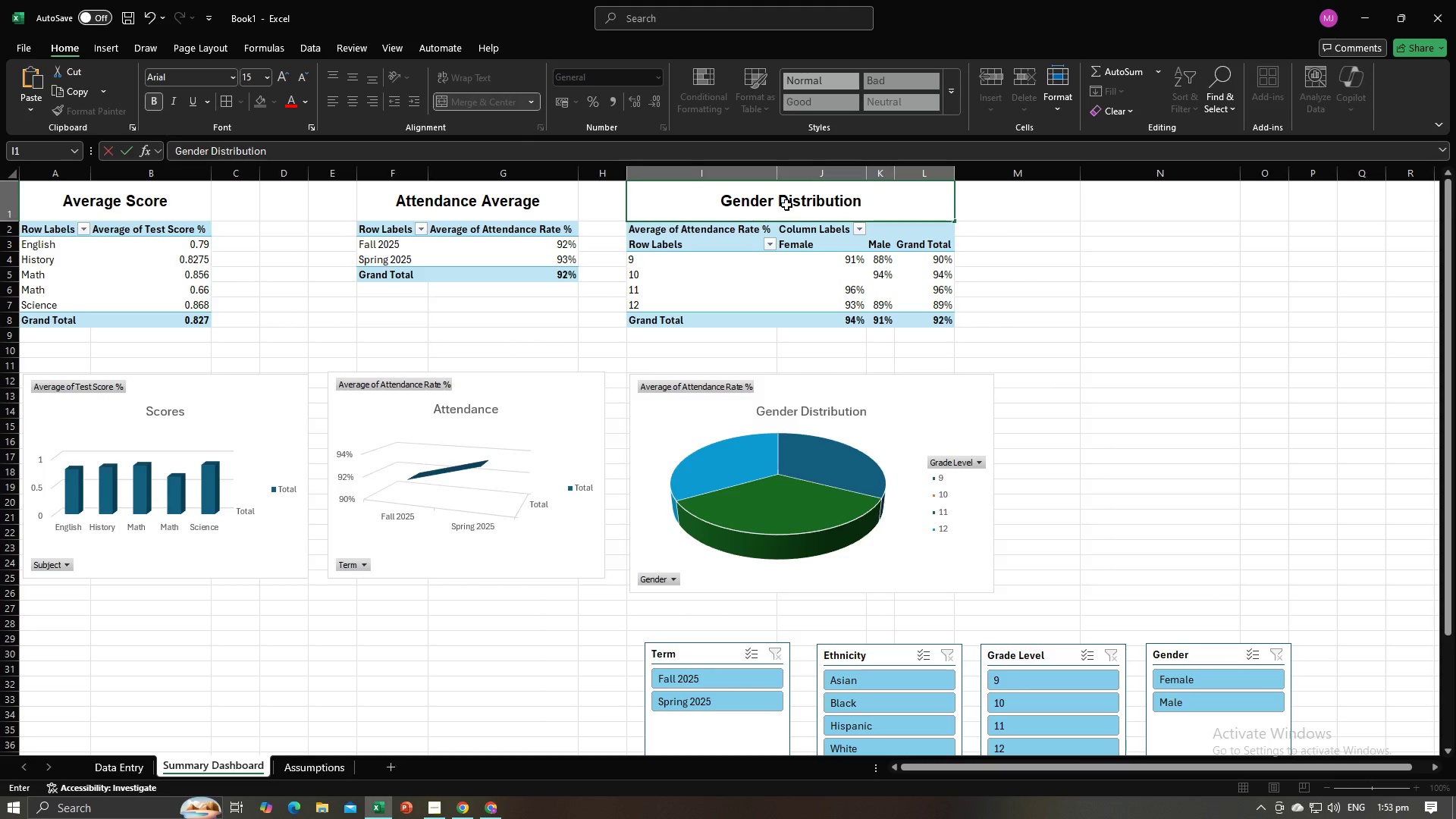 
key(Enter)
 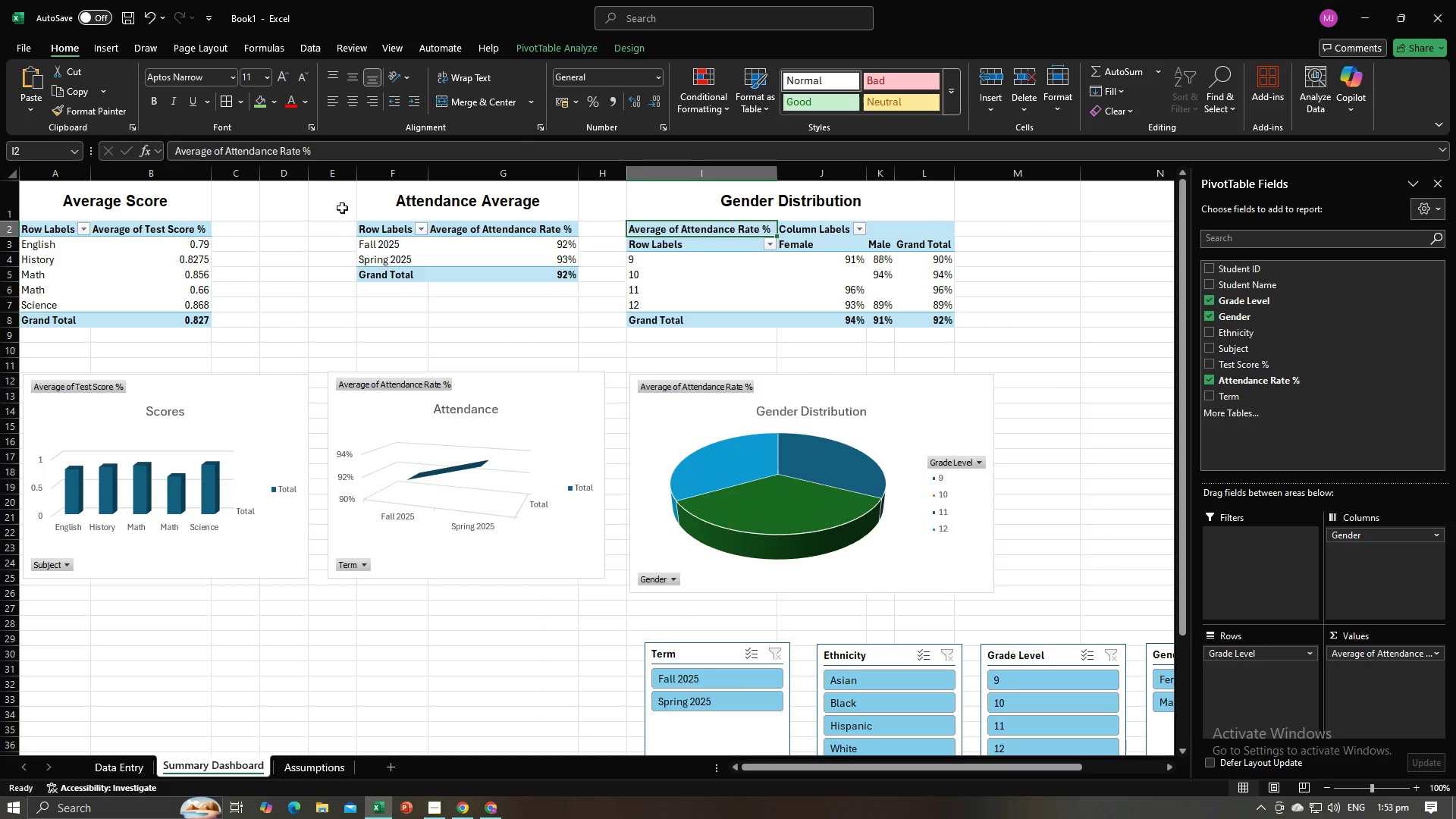 
left_click([165, 187])
 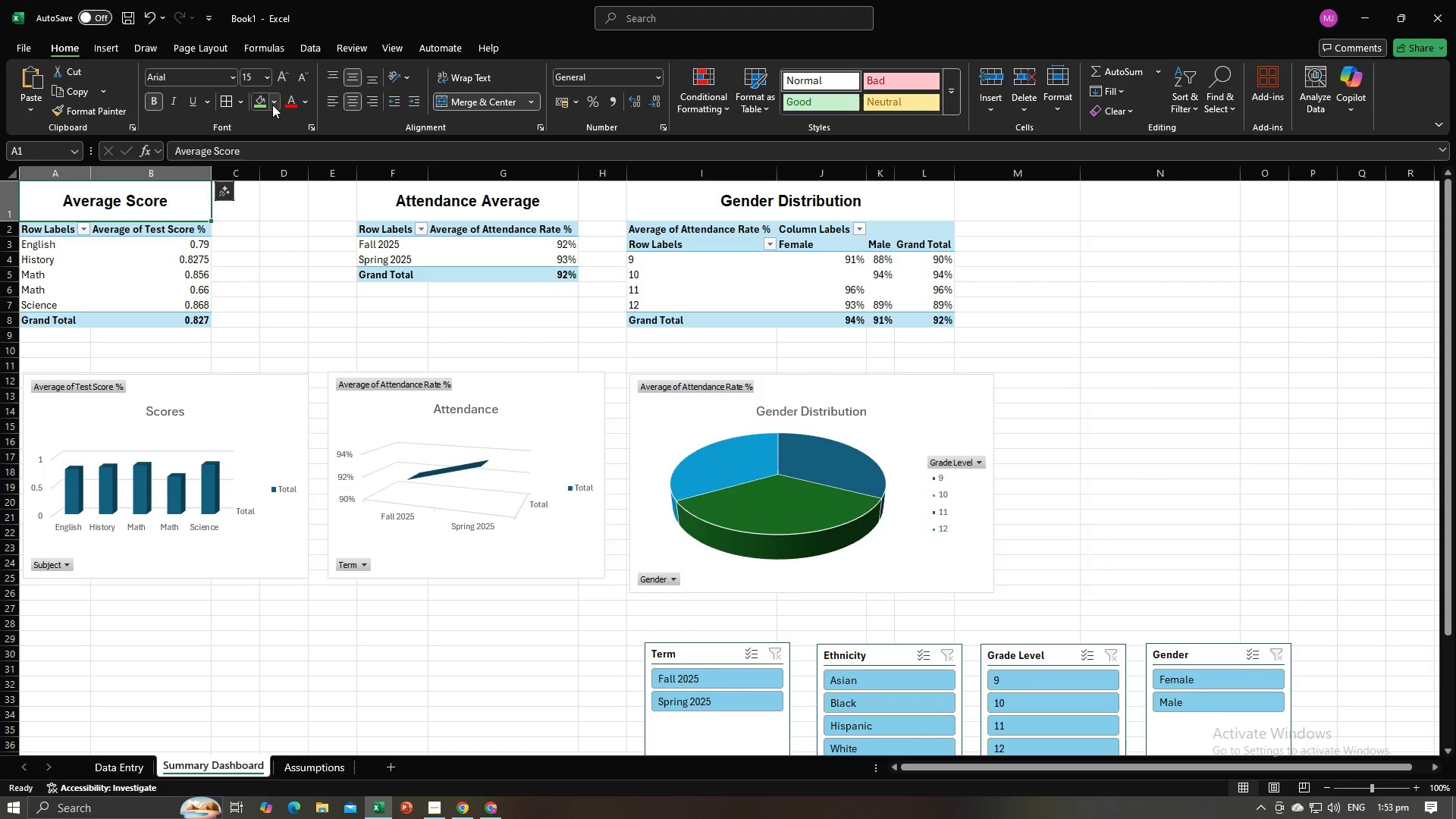 
left_click([262, 102])
 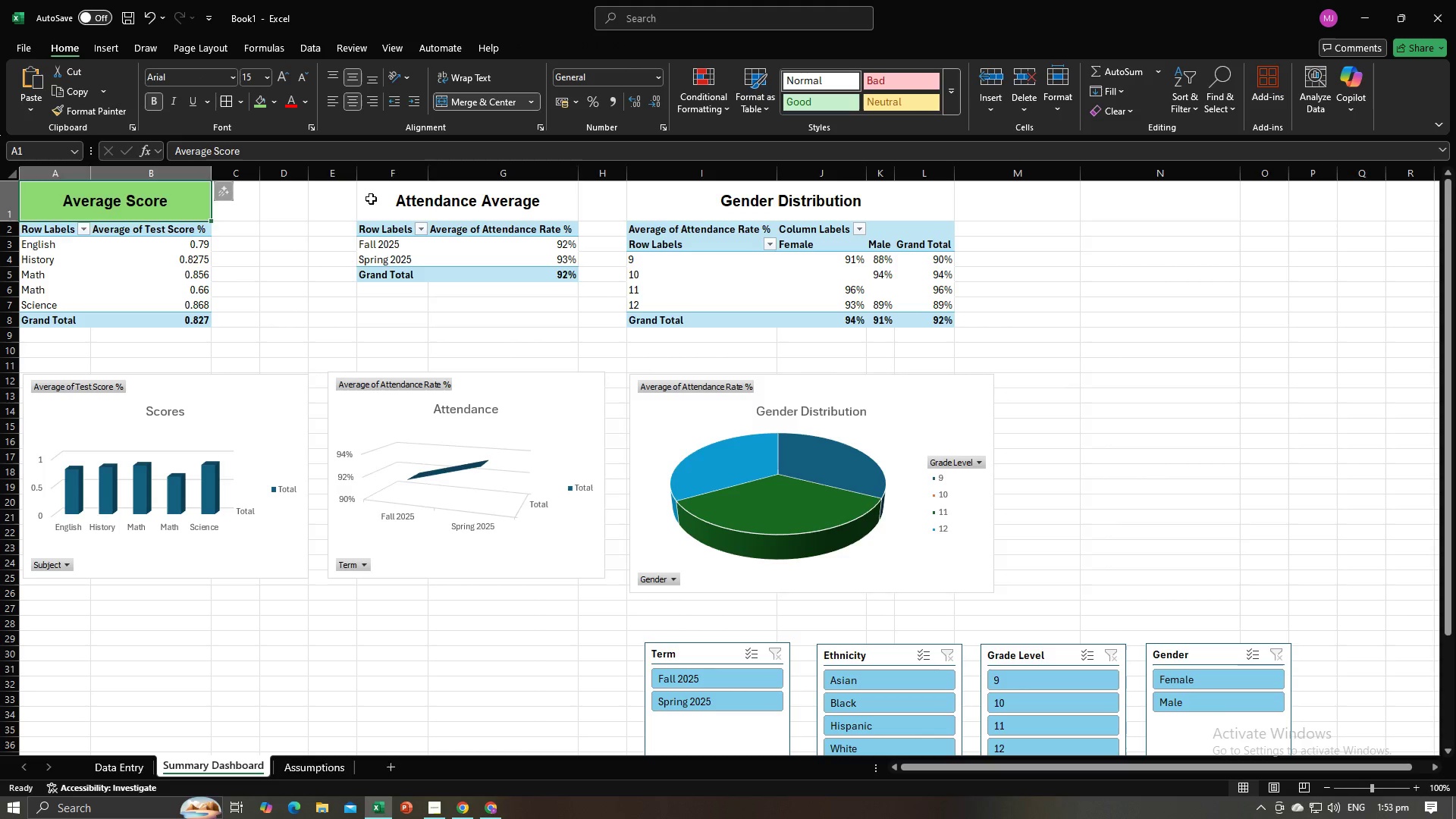 
left_click([371, 199])
 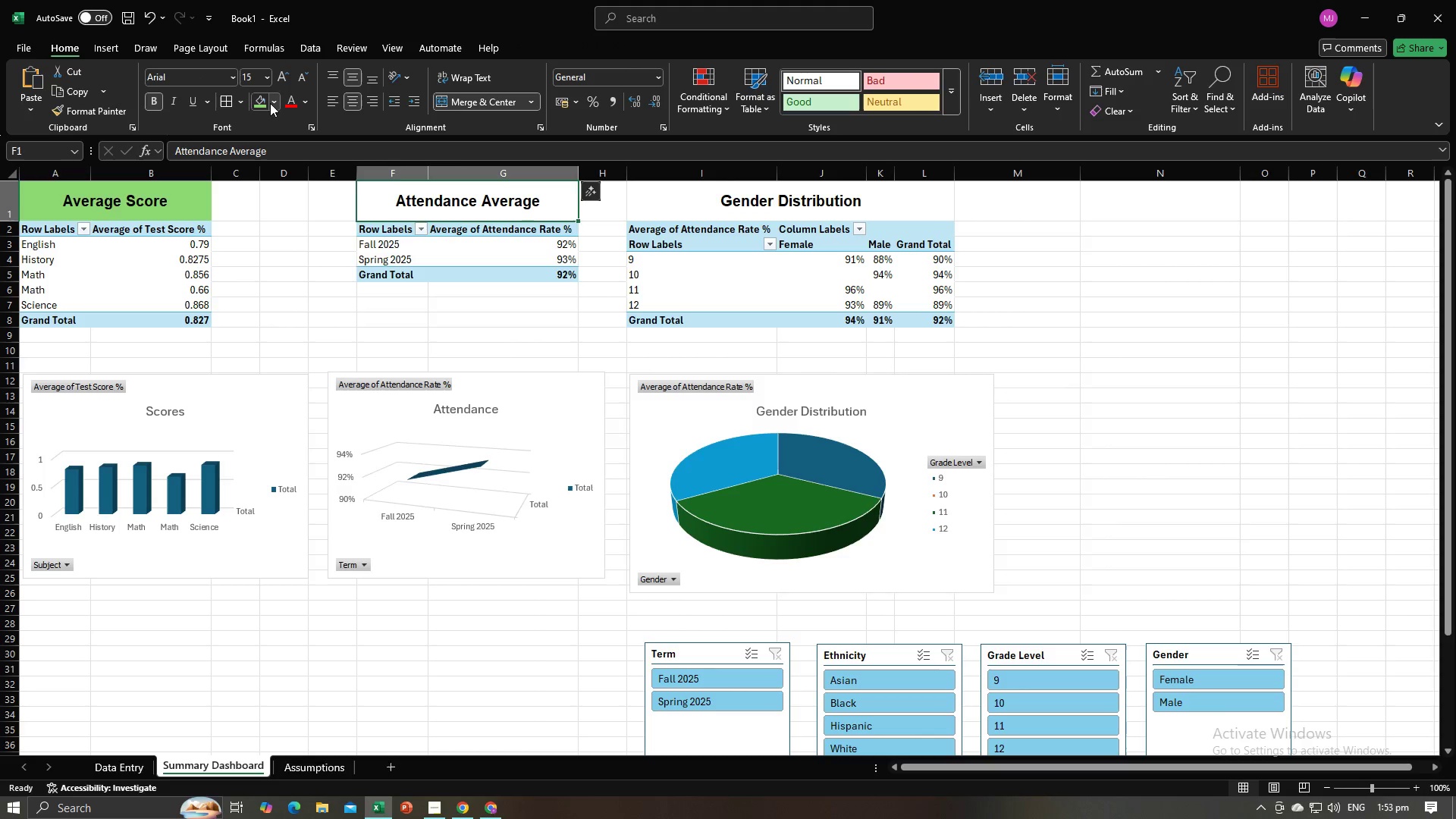 
left_click([274, 100])
 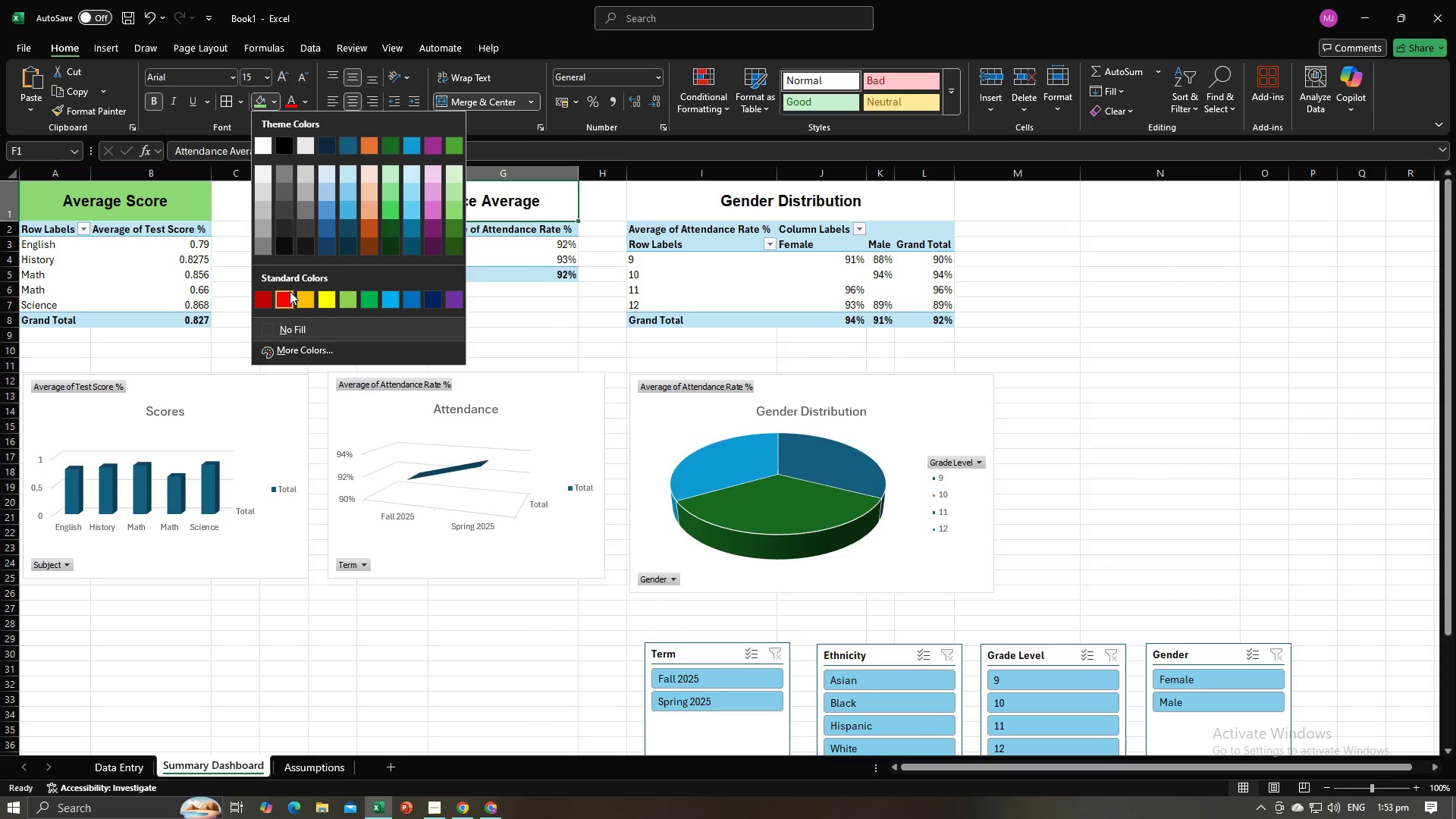 
left_click([289, 291])
 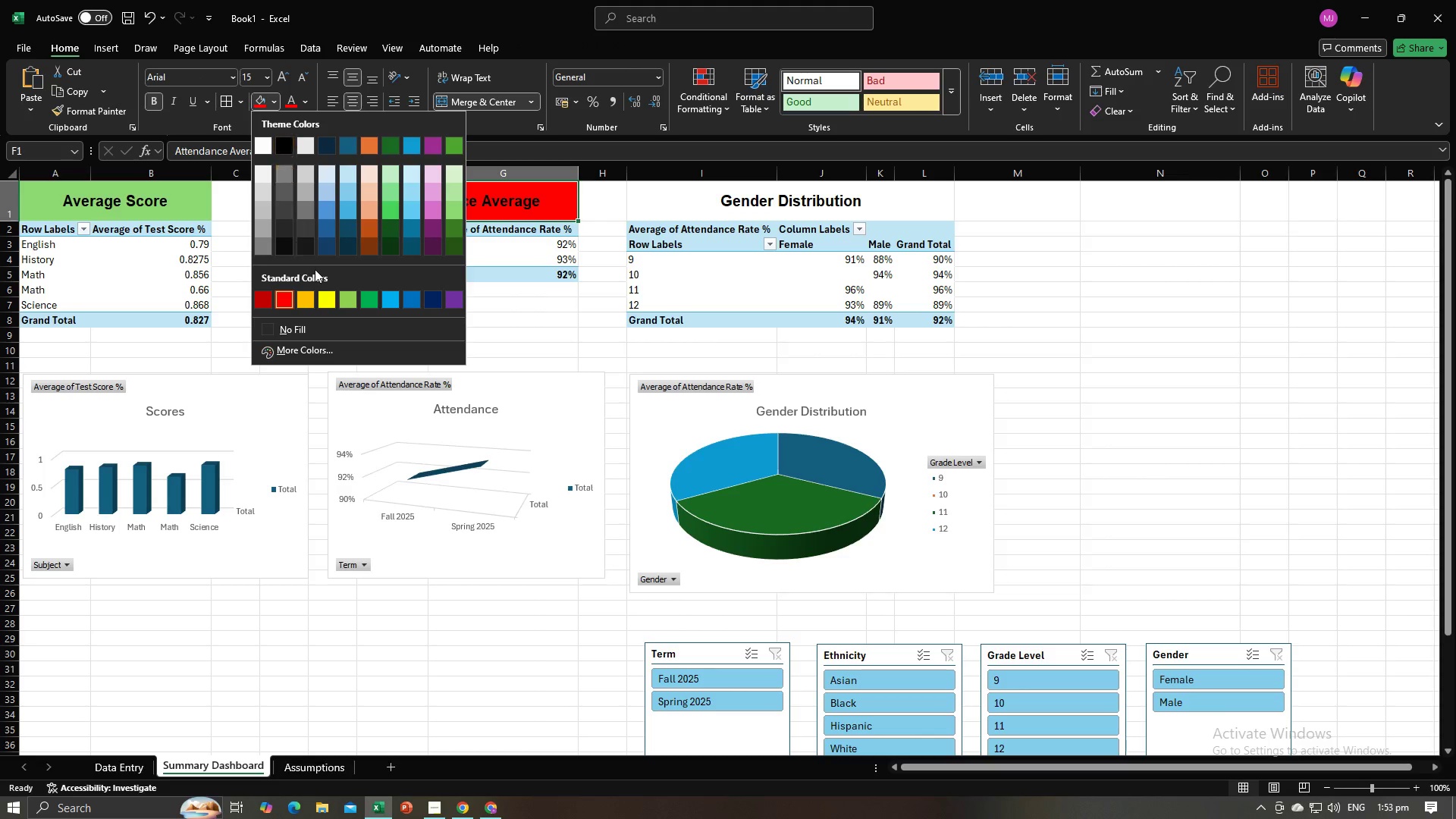 
left_click([306, 297])
 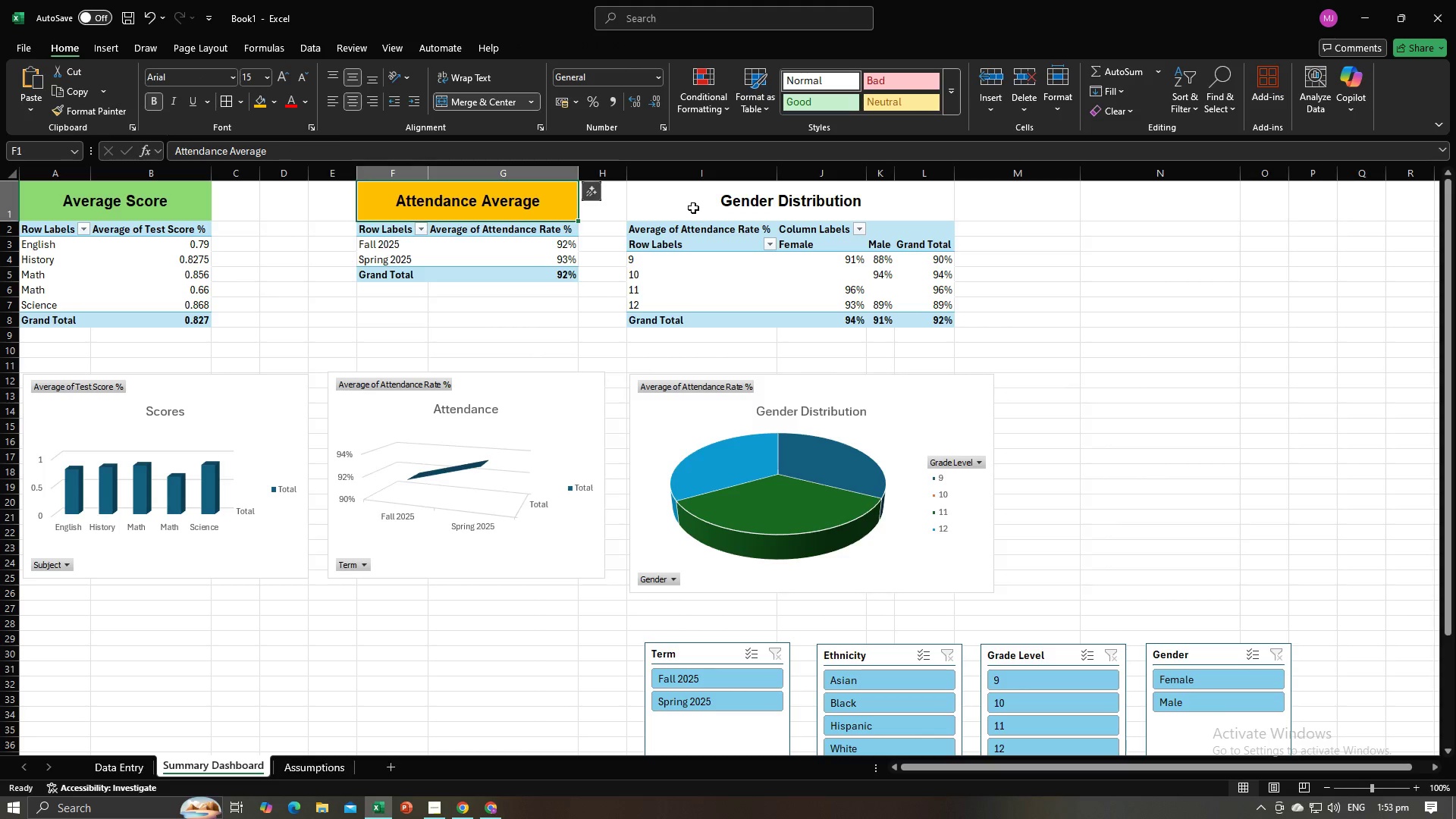 
left_click([695, 209])
 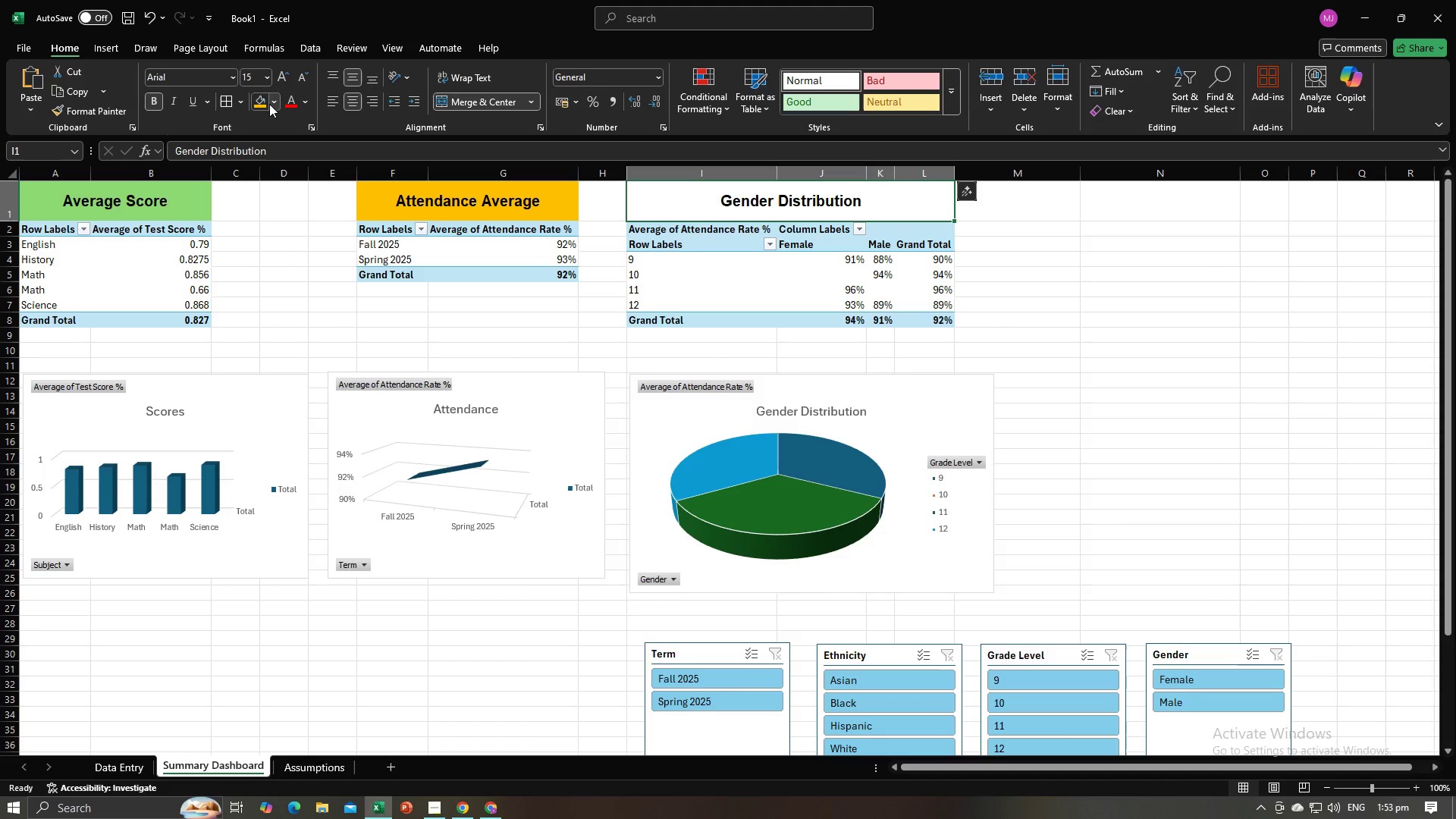 
left_click([268, 102])
 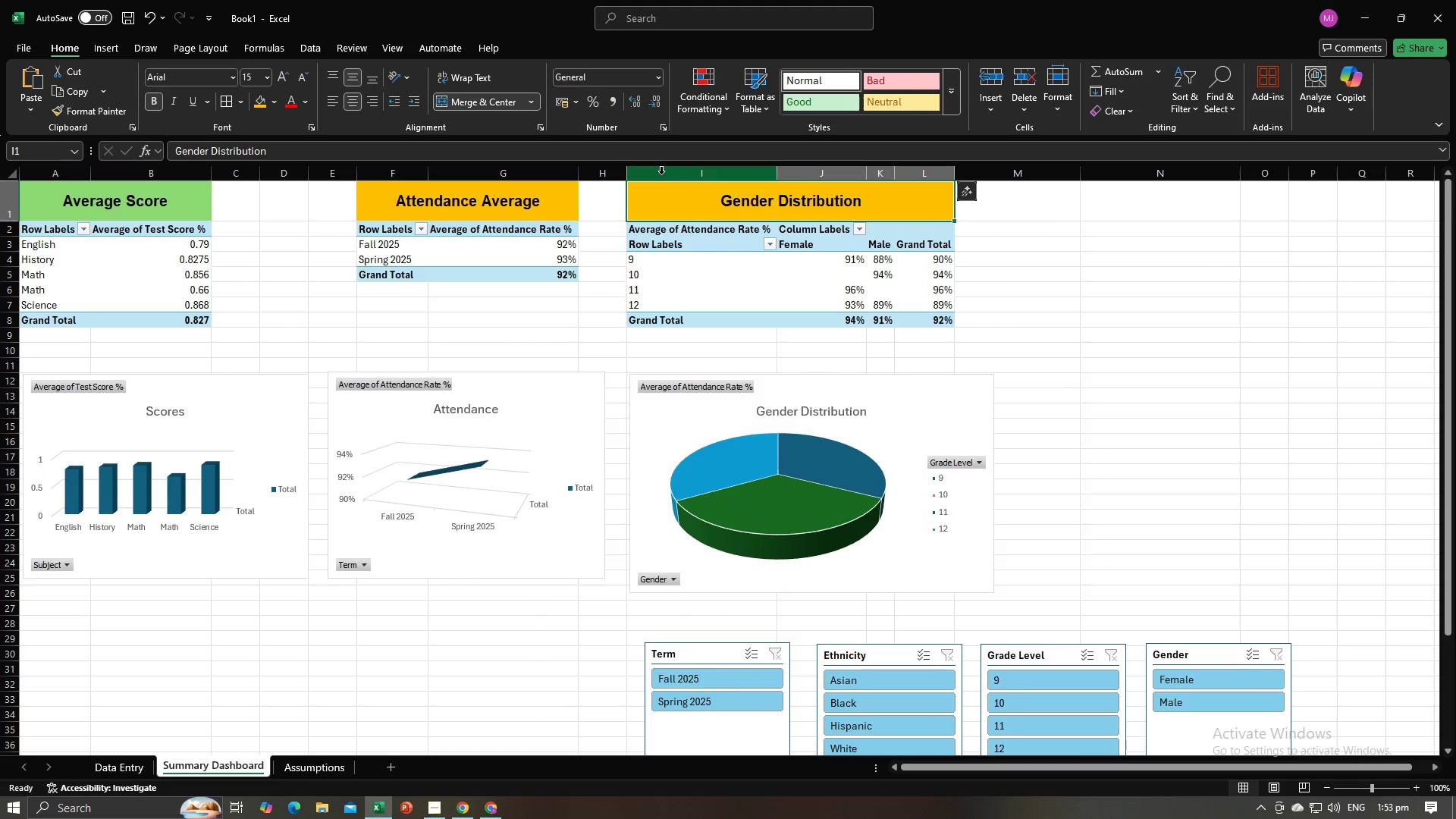 
left_click([507, 211])
 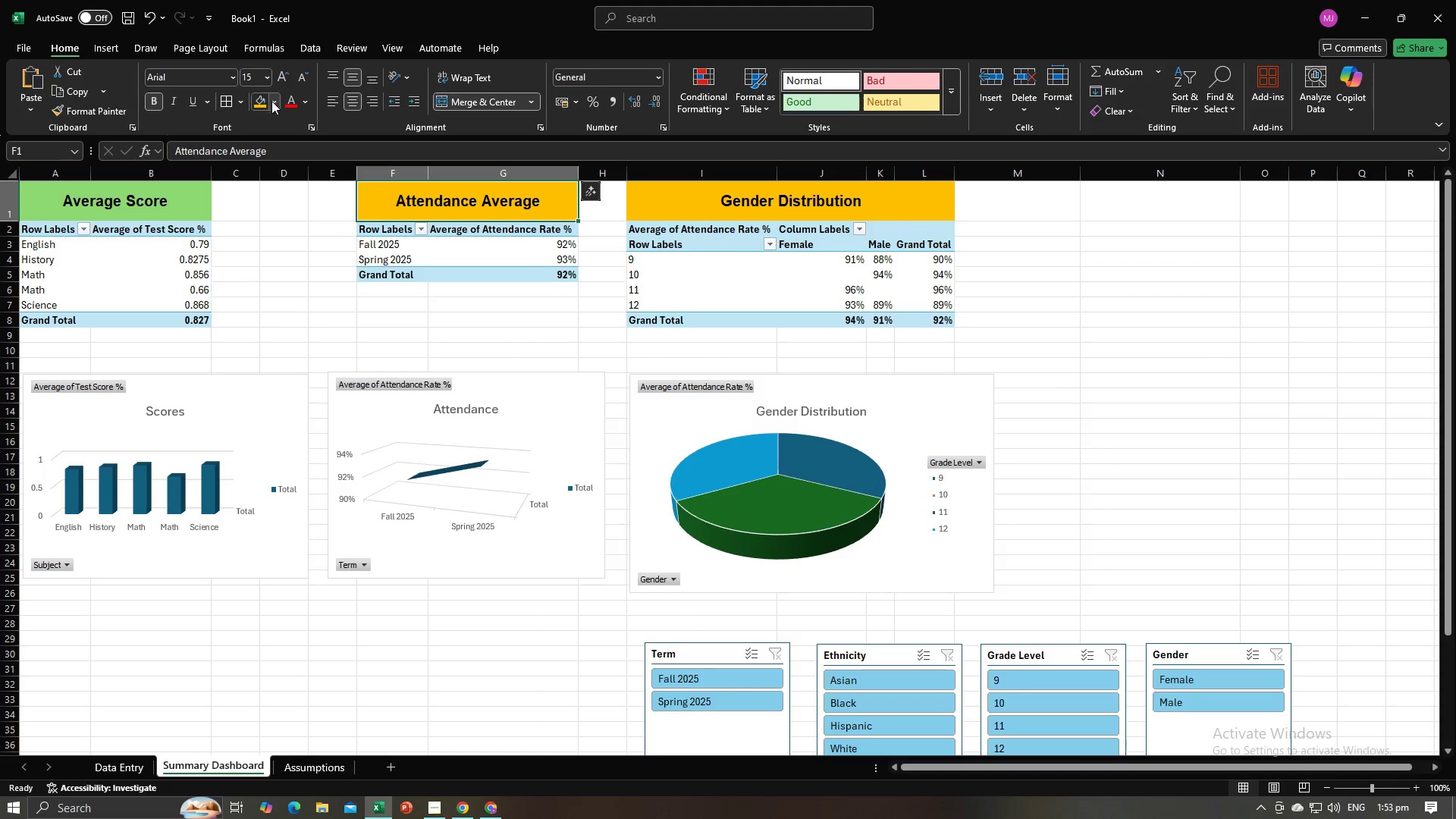 
left_click([271, 102])
 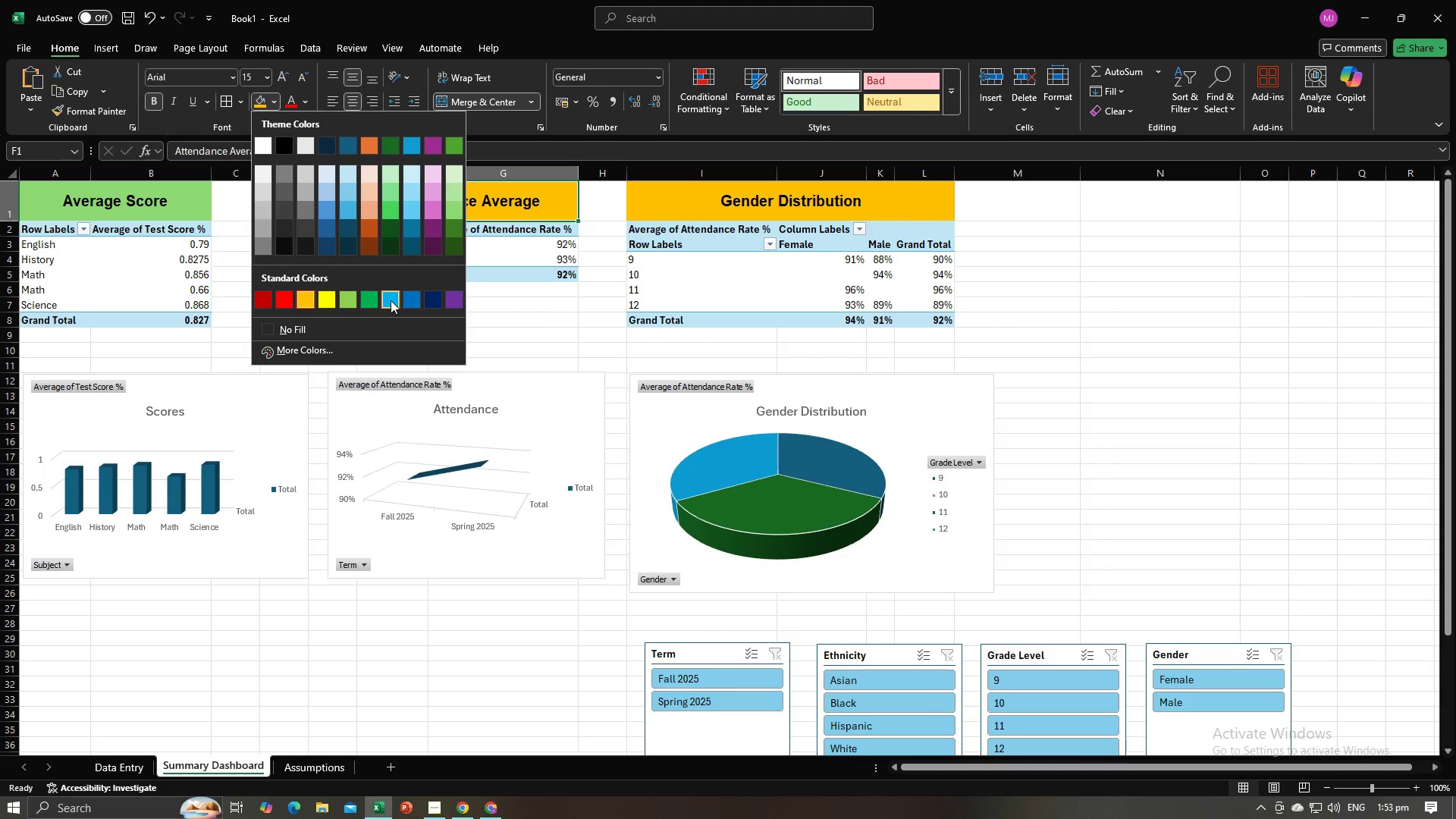 
left_click([391, 300])
 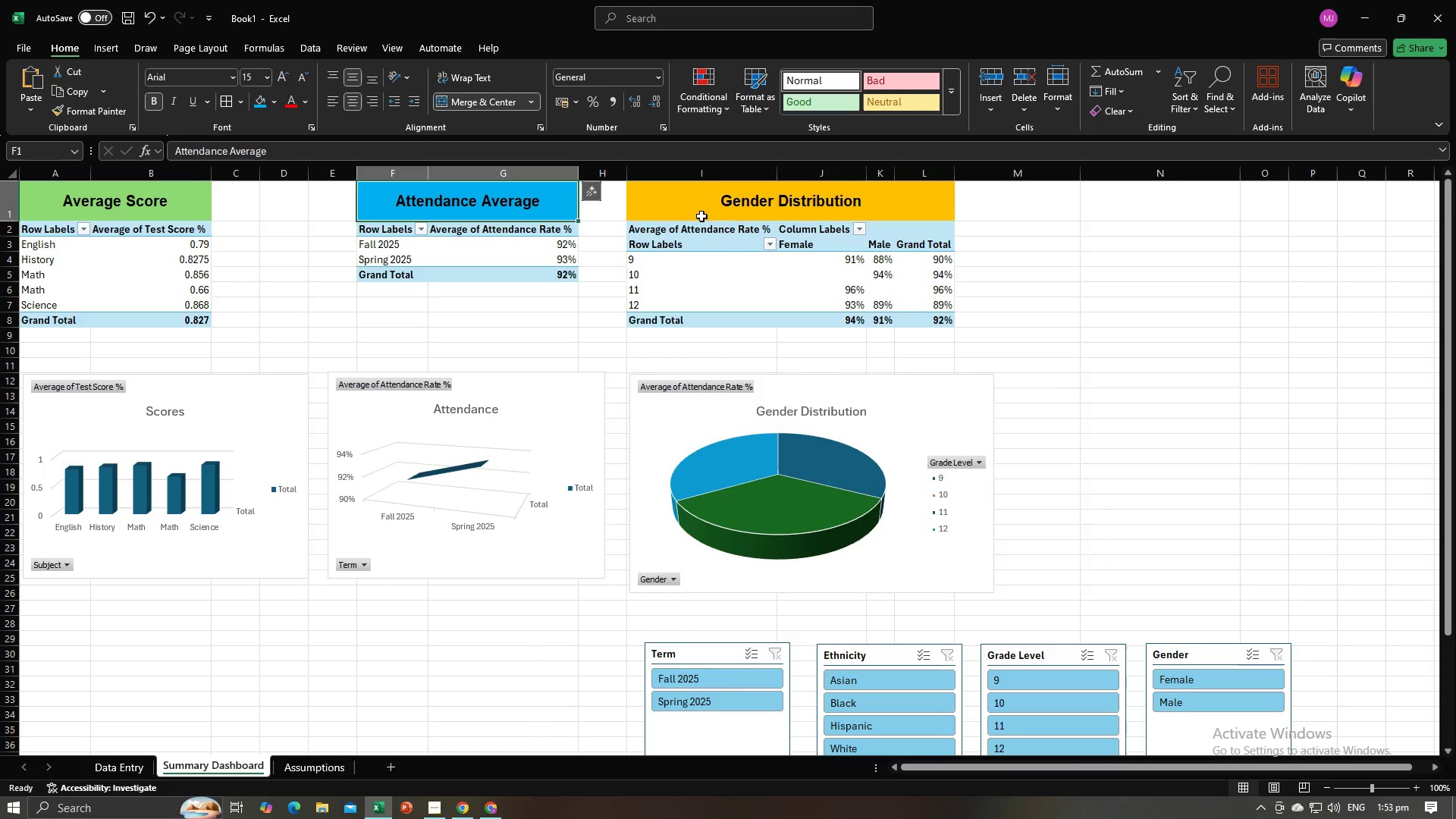 
left_click([701, 216])
 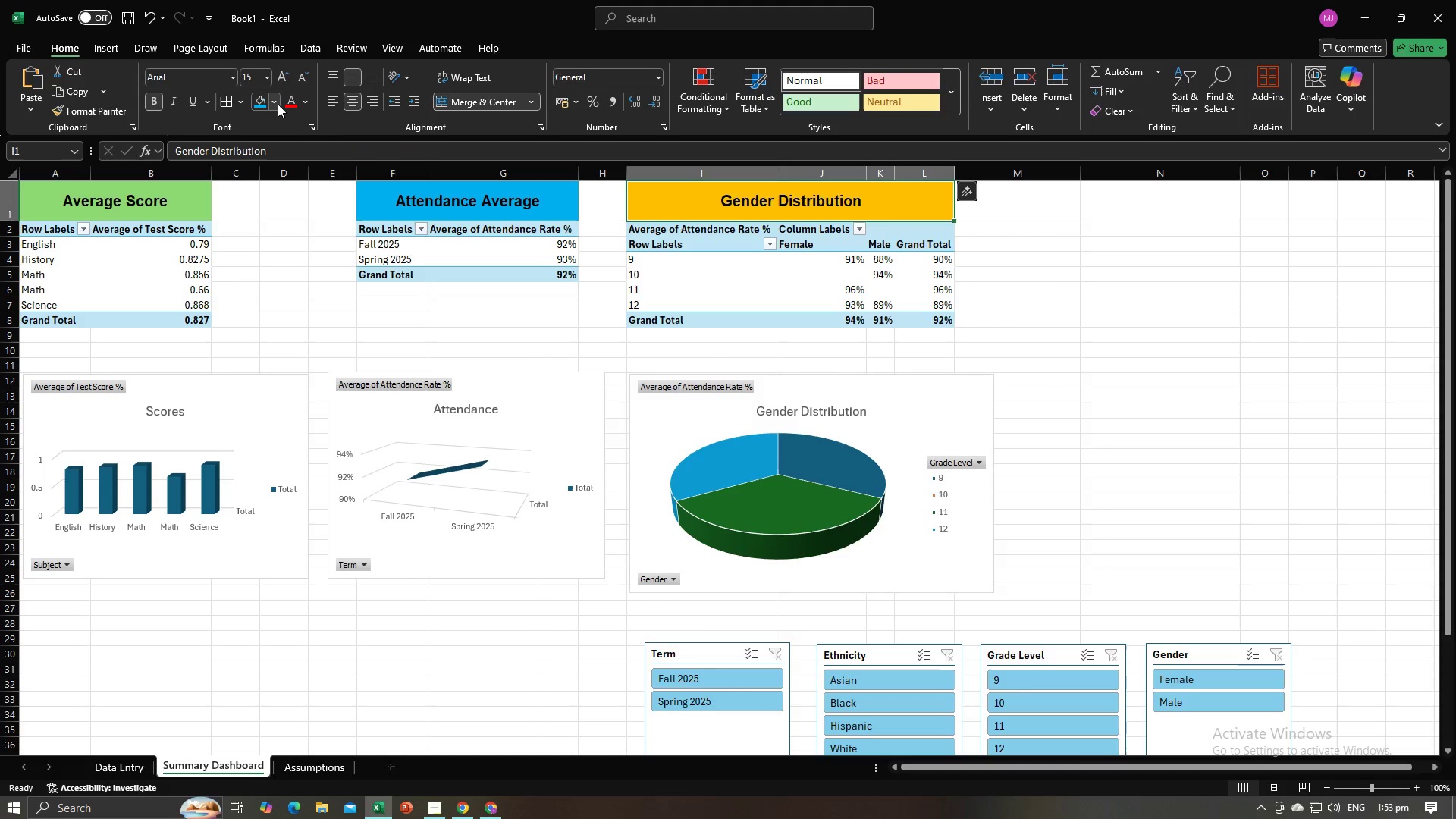 
left_click([275, 102])
 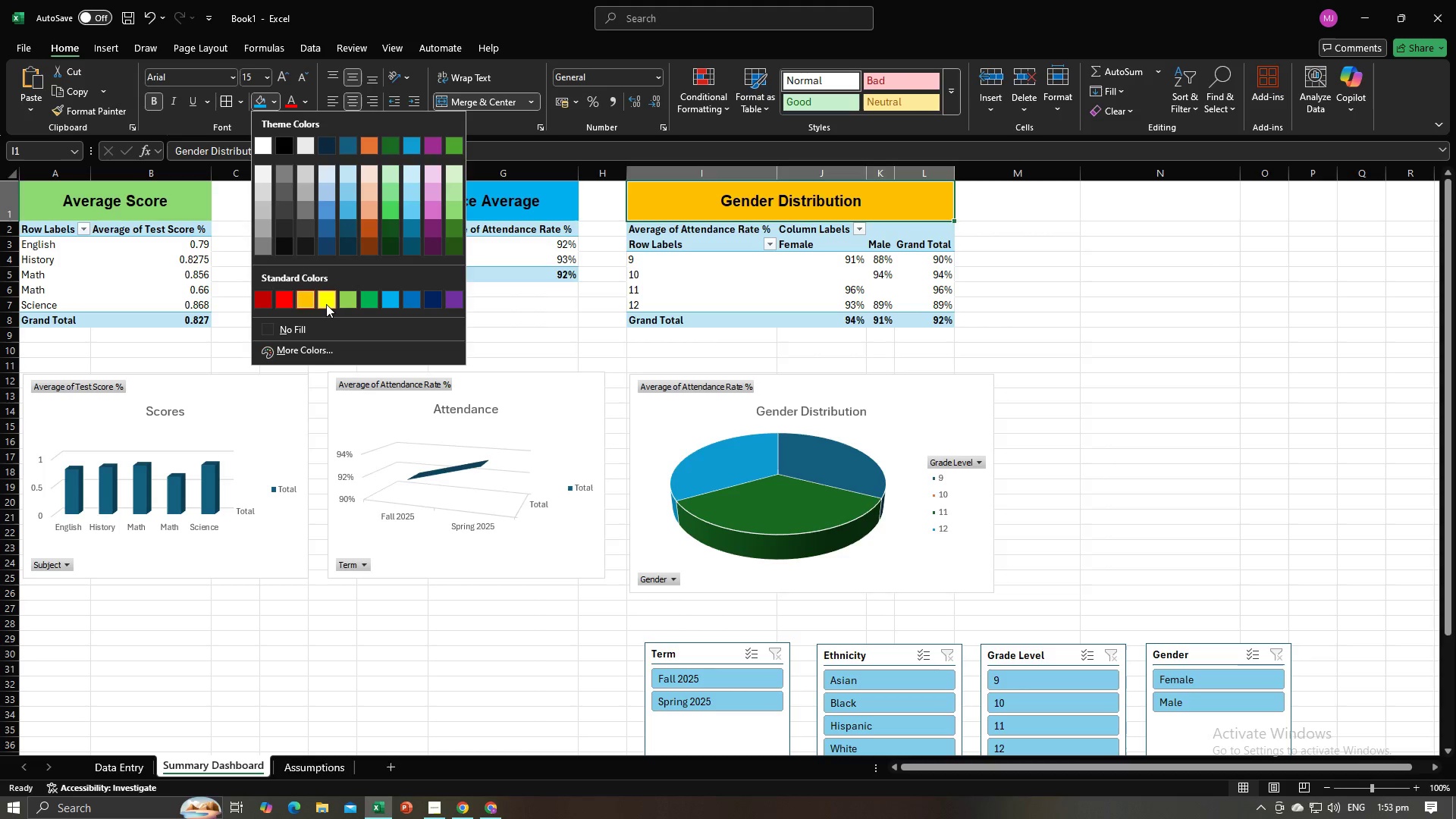 
left_click([326, 304])
 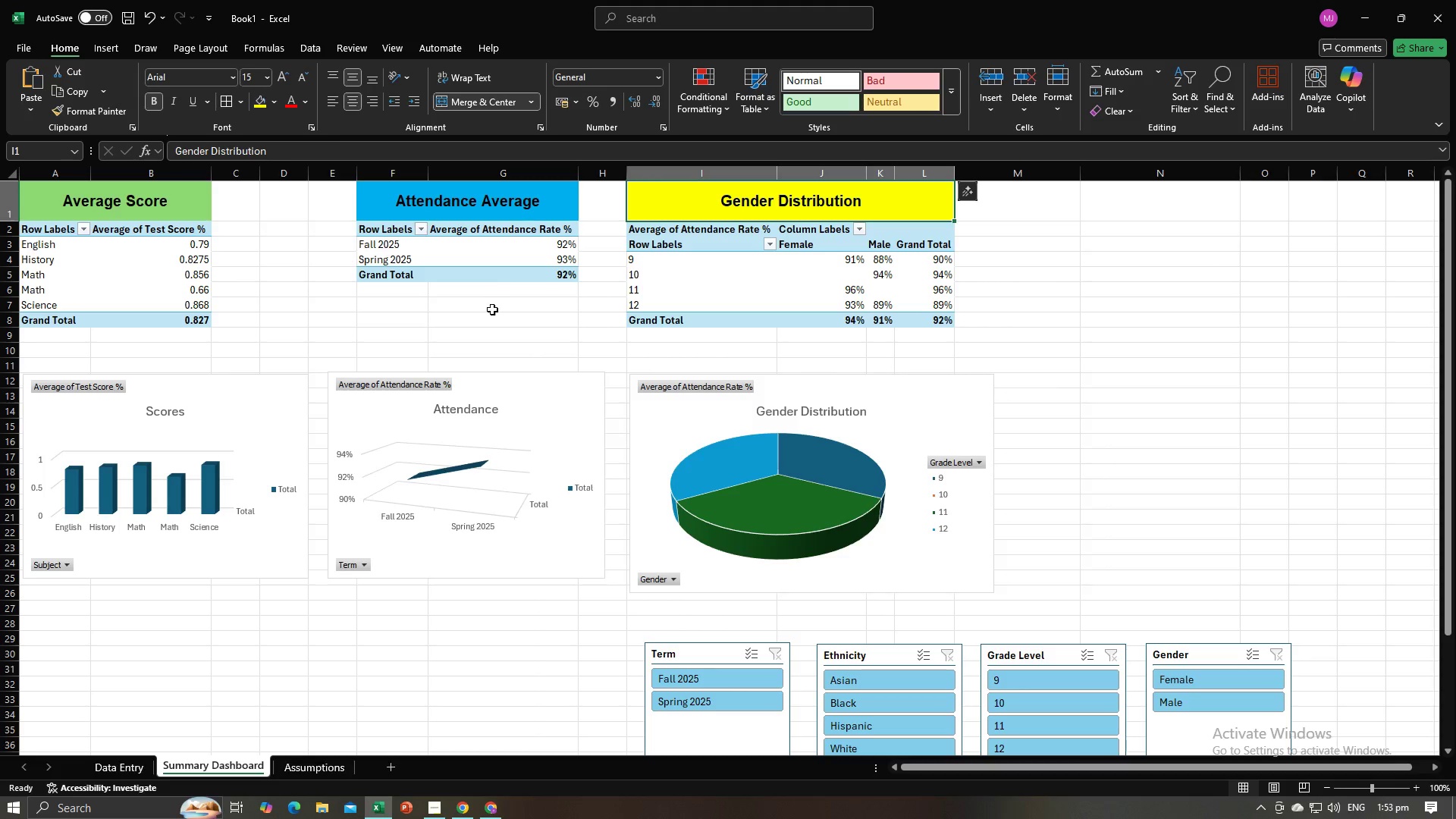 
left_click([492, 327])
 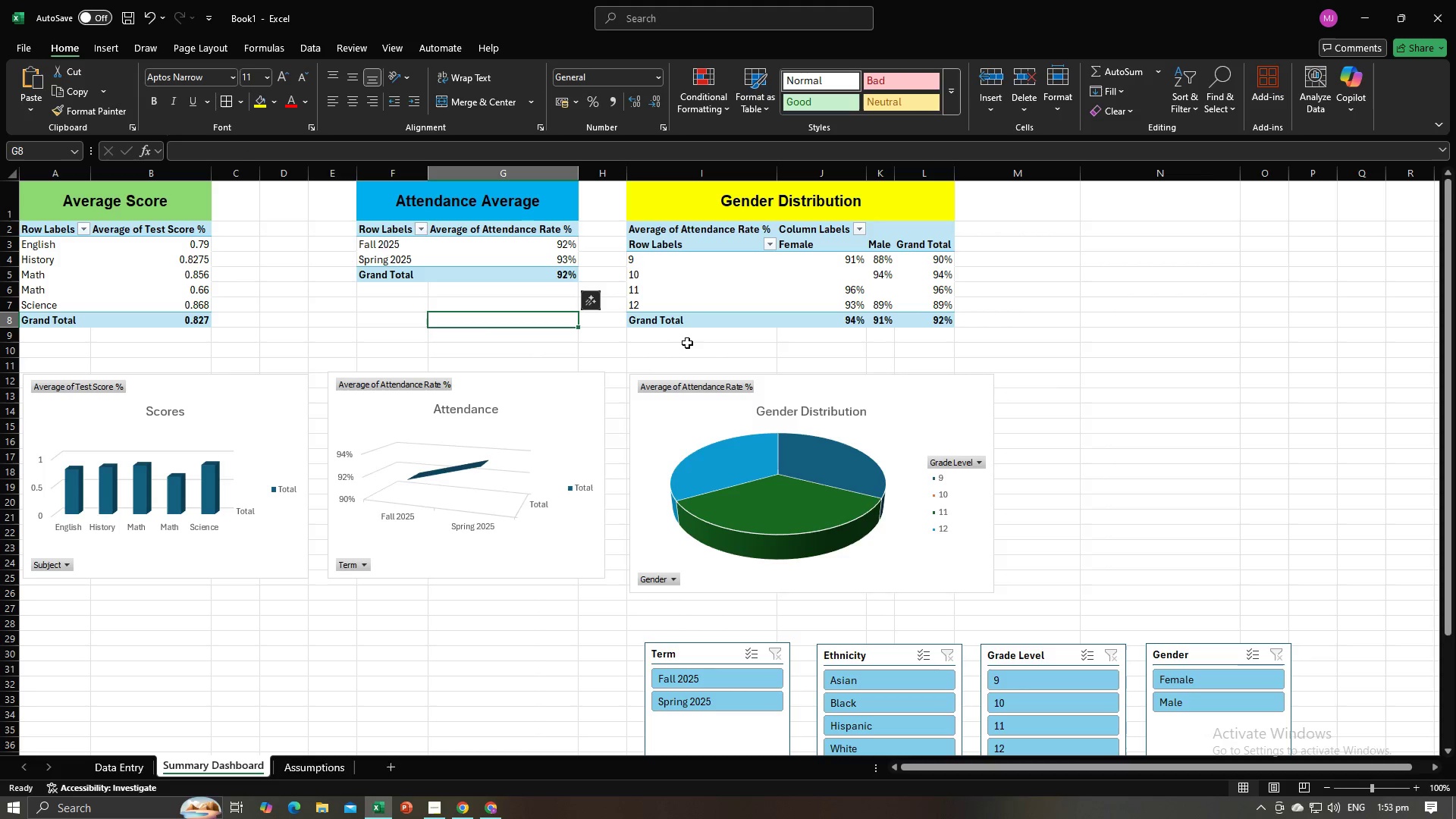 
key(Alt+AltLeft)
 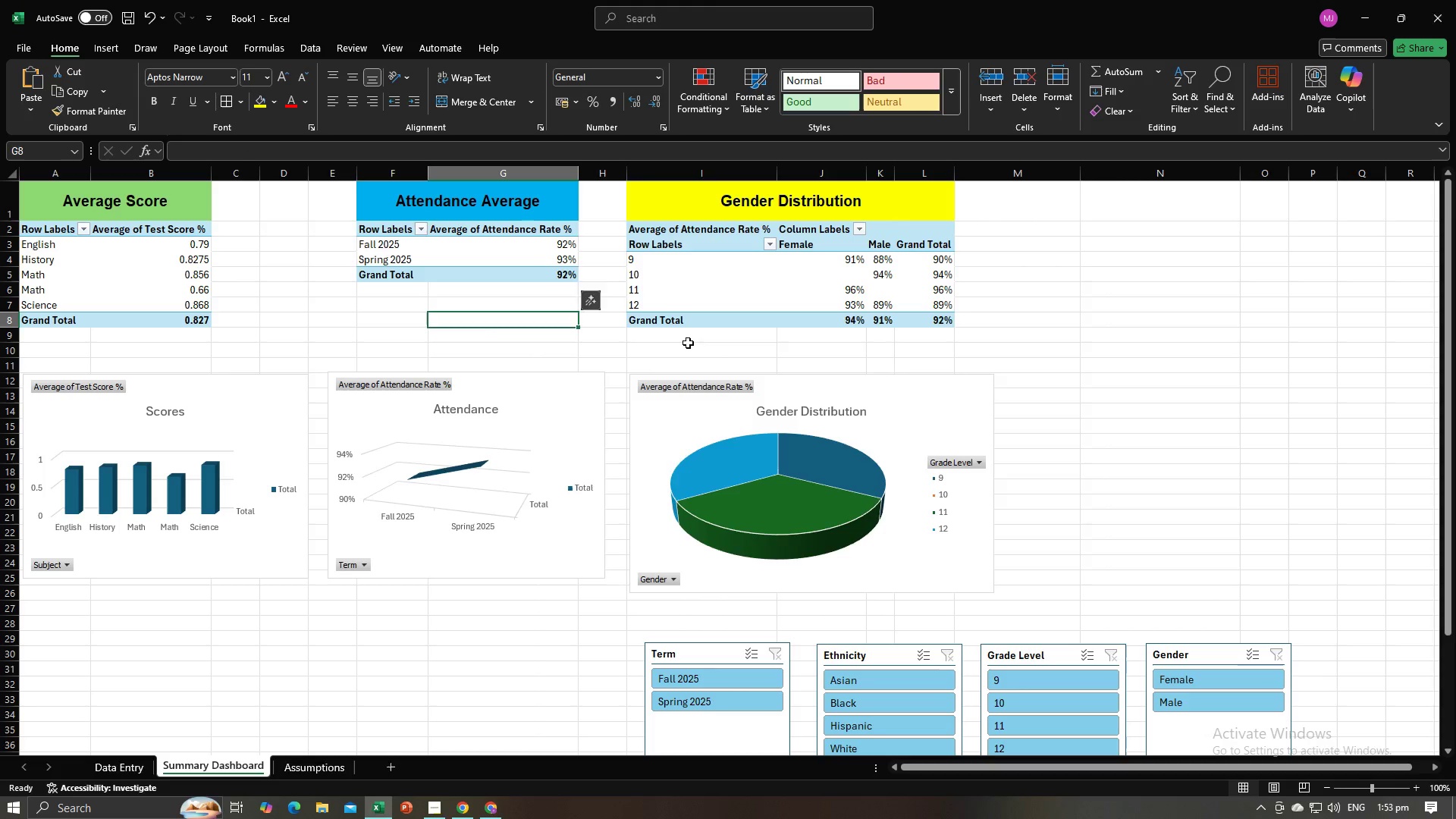 
key(Alt+Tab)